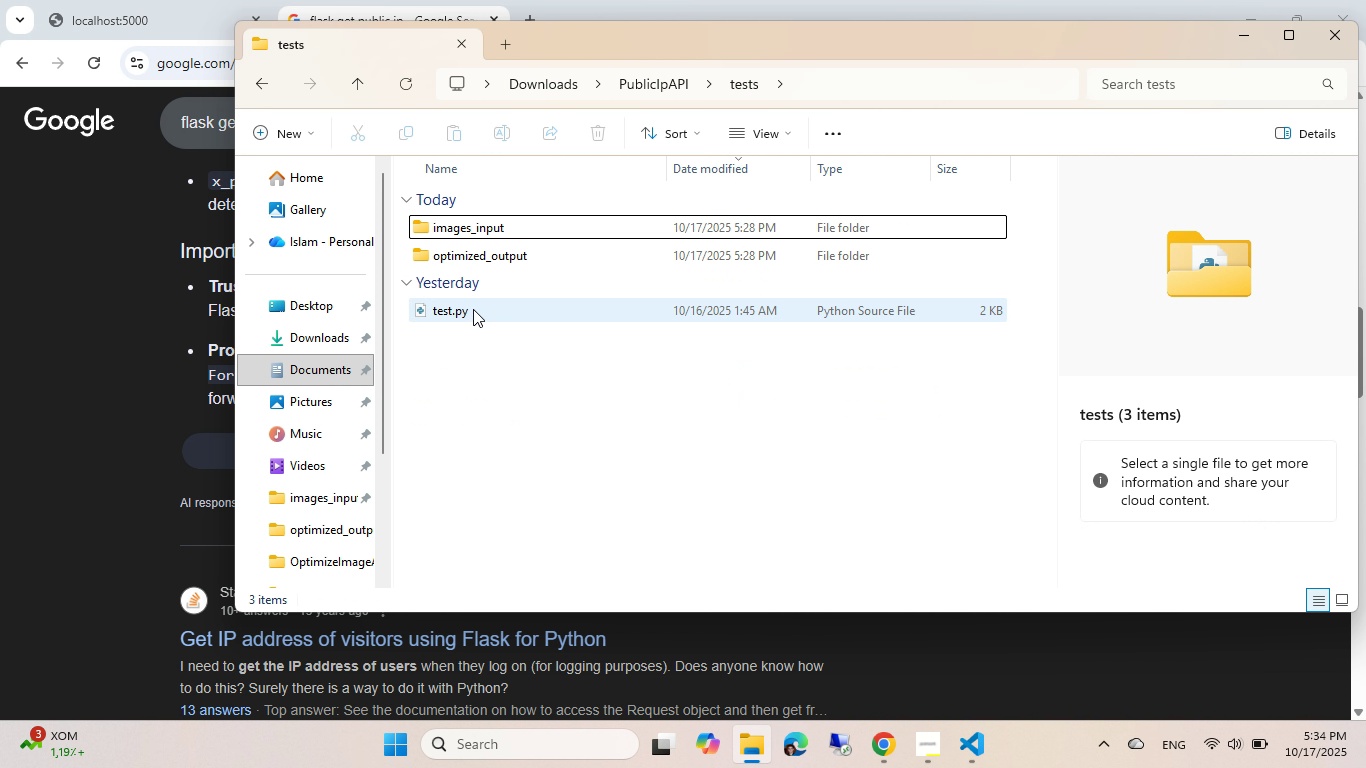 
key(Control+ControlLeft)
 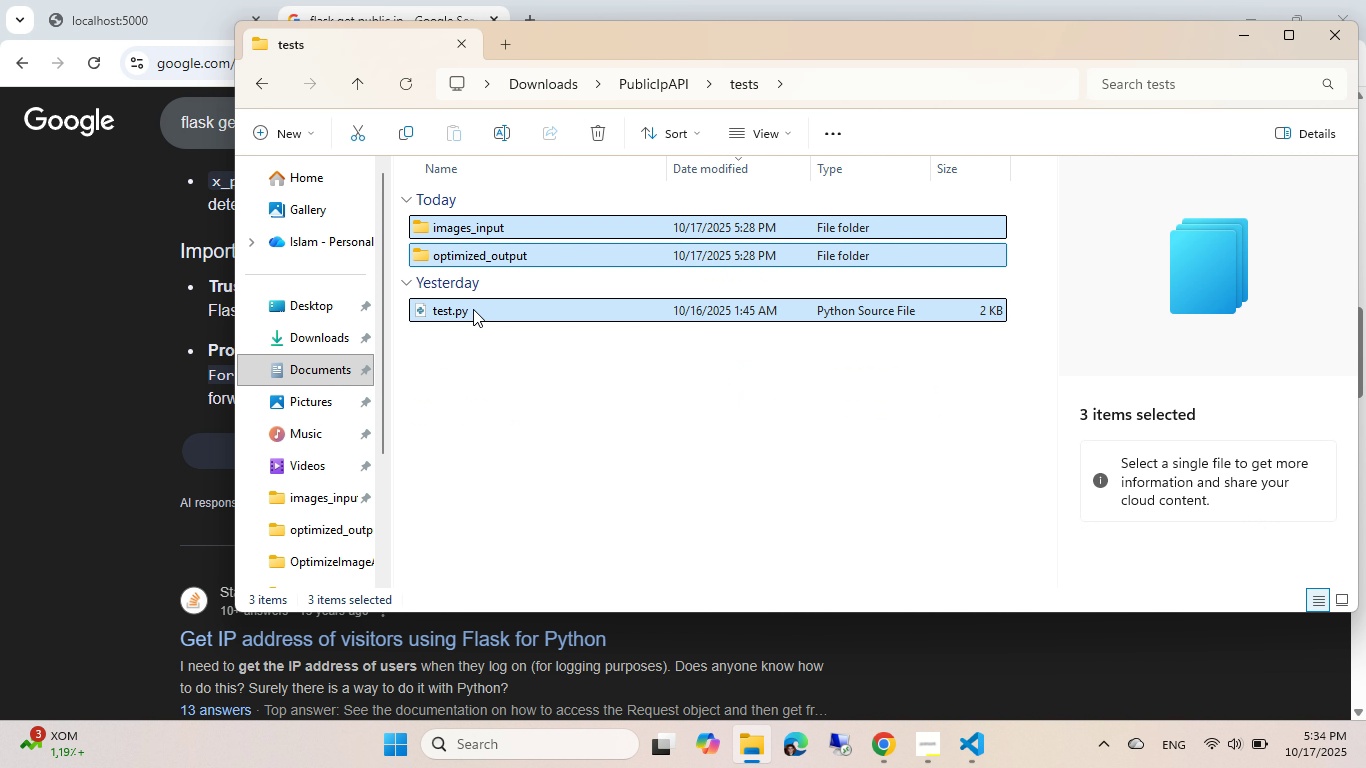 
key(Control+A)
 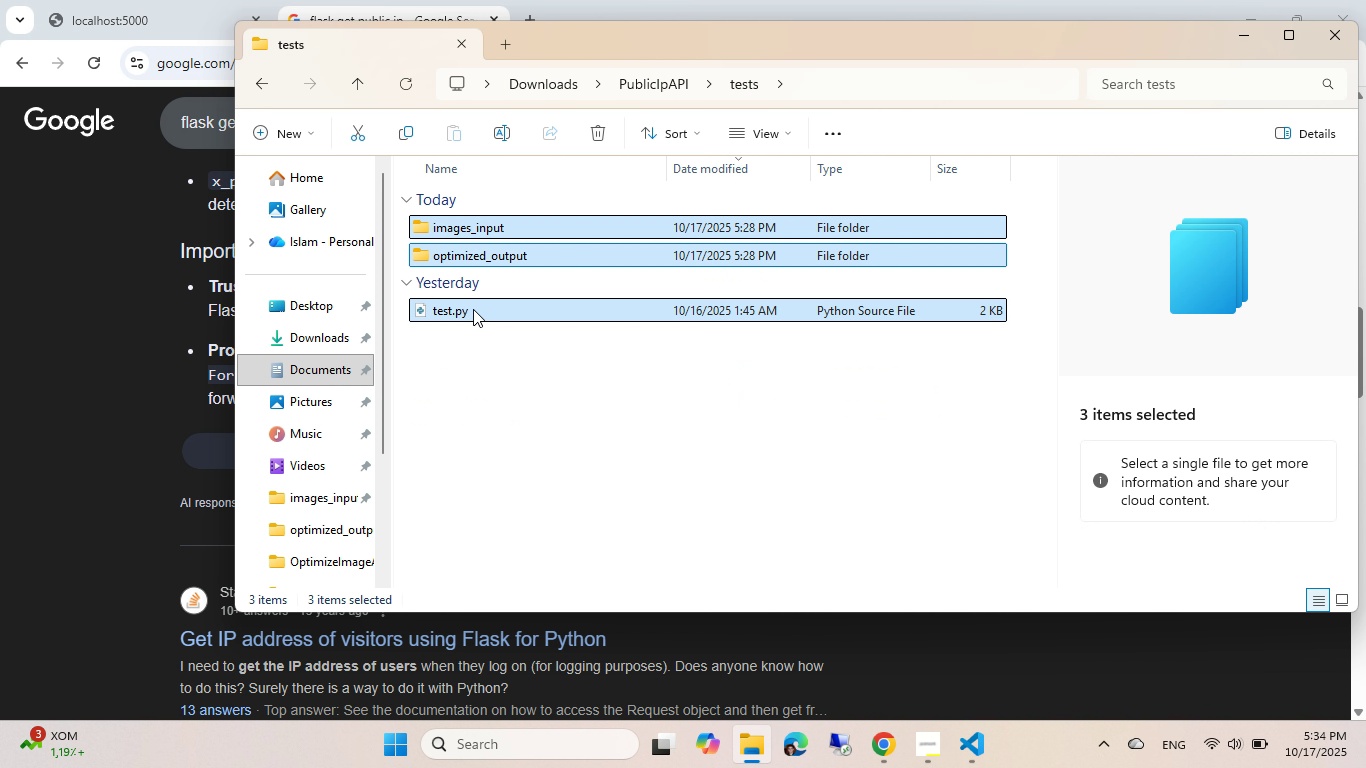 
hold_key(key=ShiftLeft, duration=0.78)
 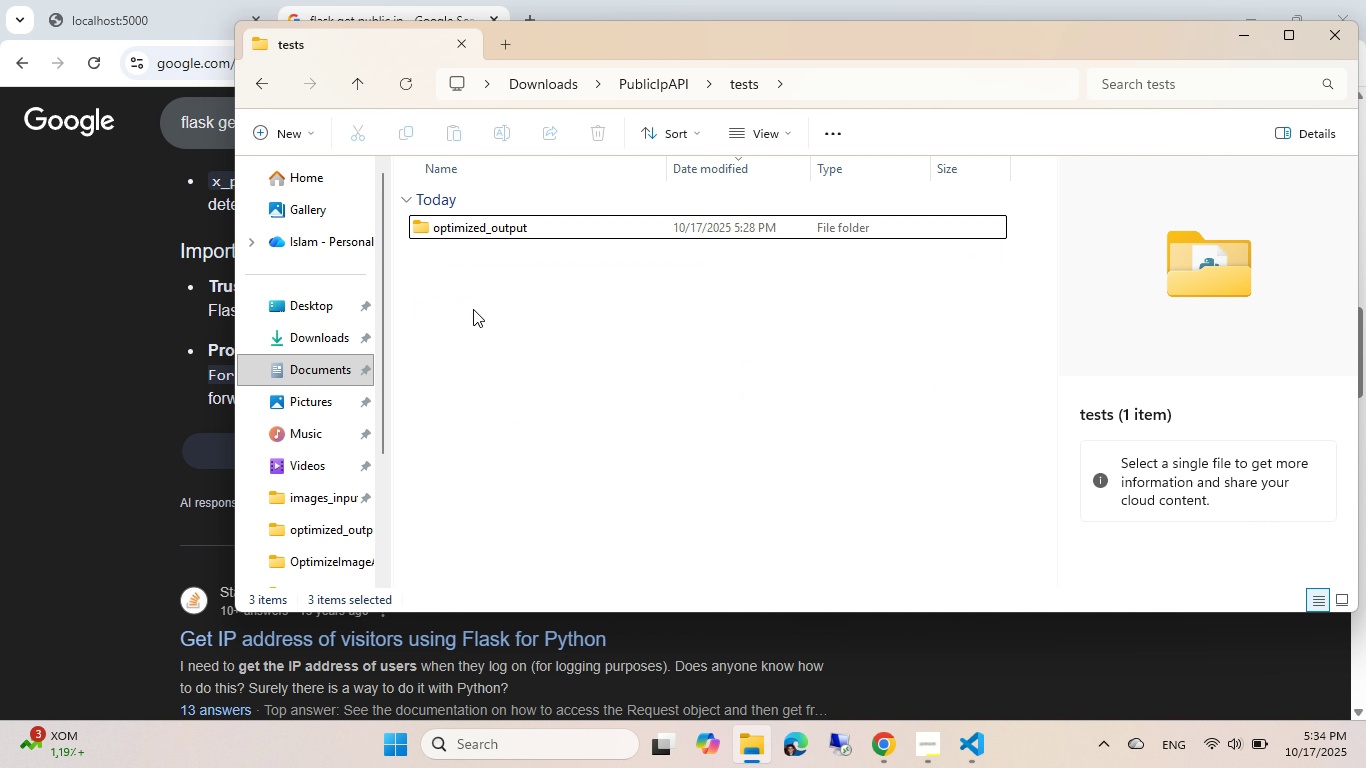 
hold_key(key=Delete, duration=11.39)
 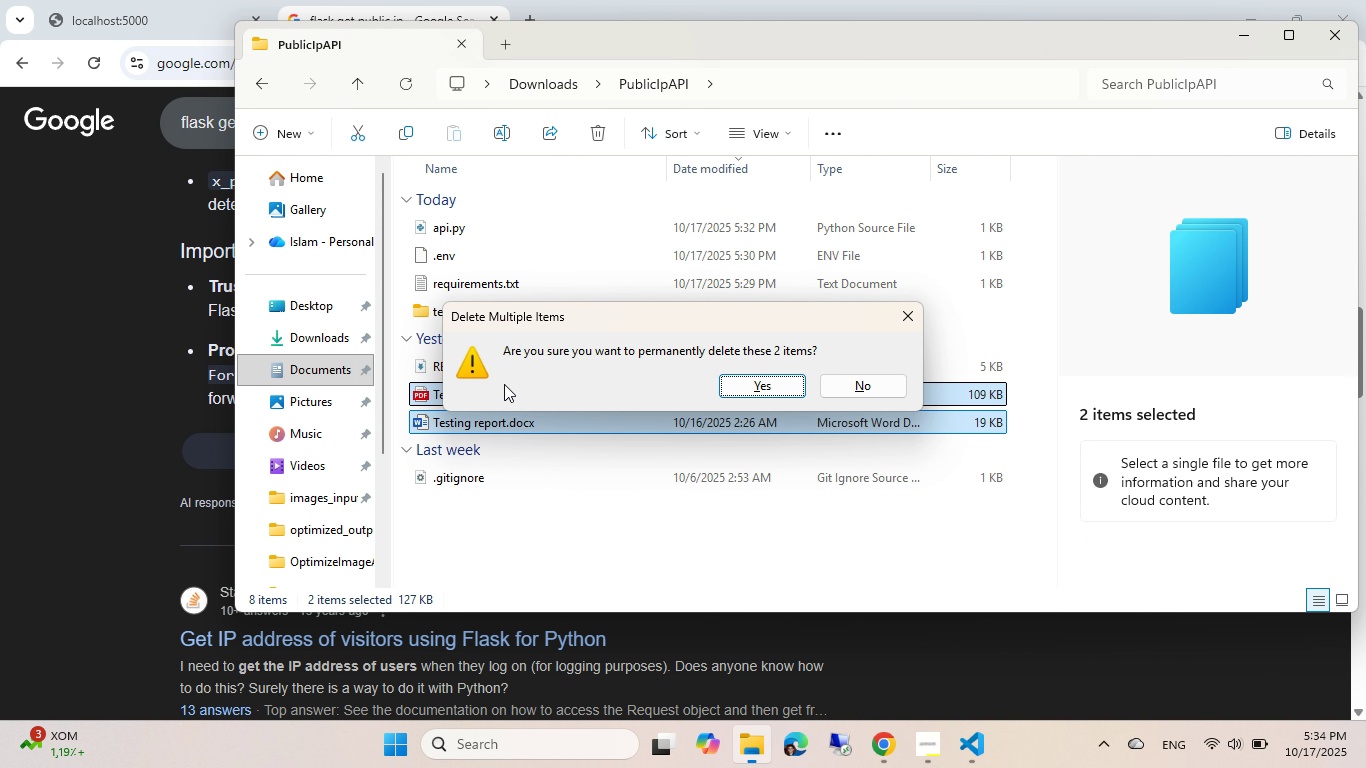 
key(Enter)
 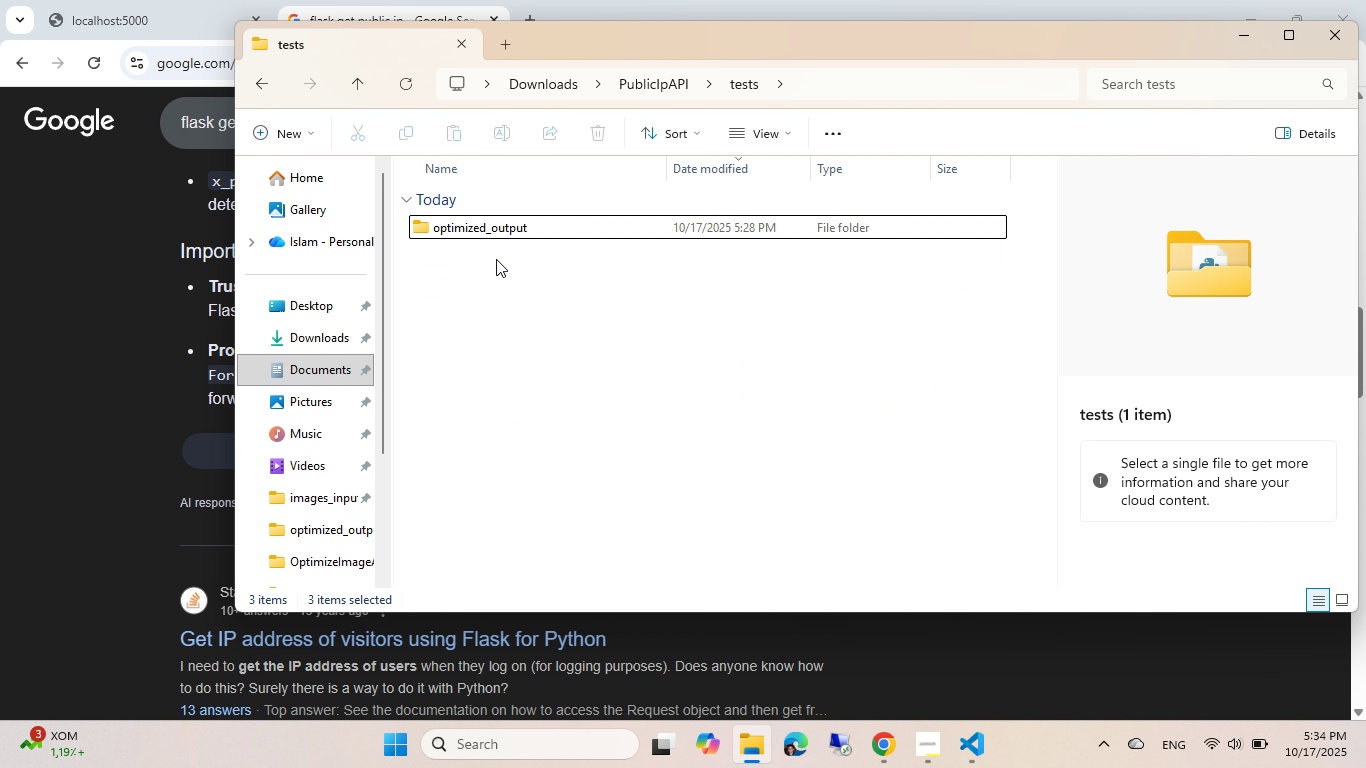 
left_click([486, 215])
 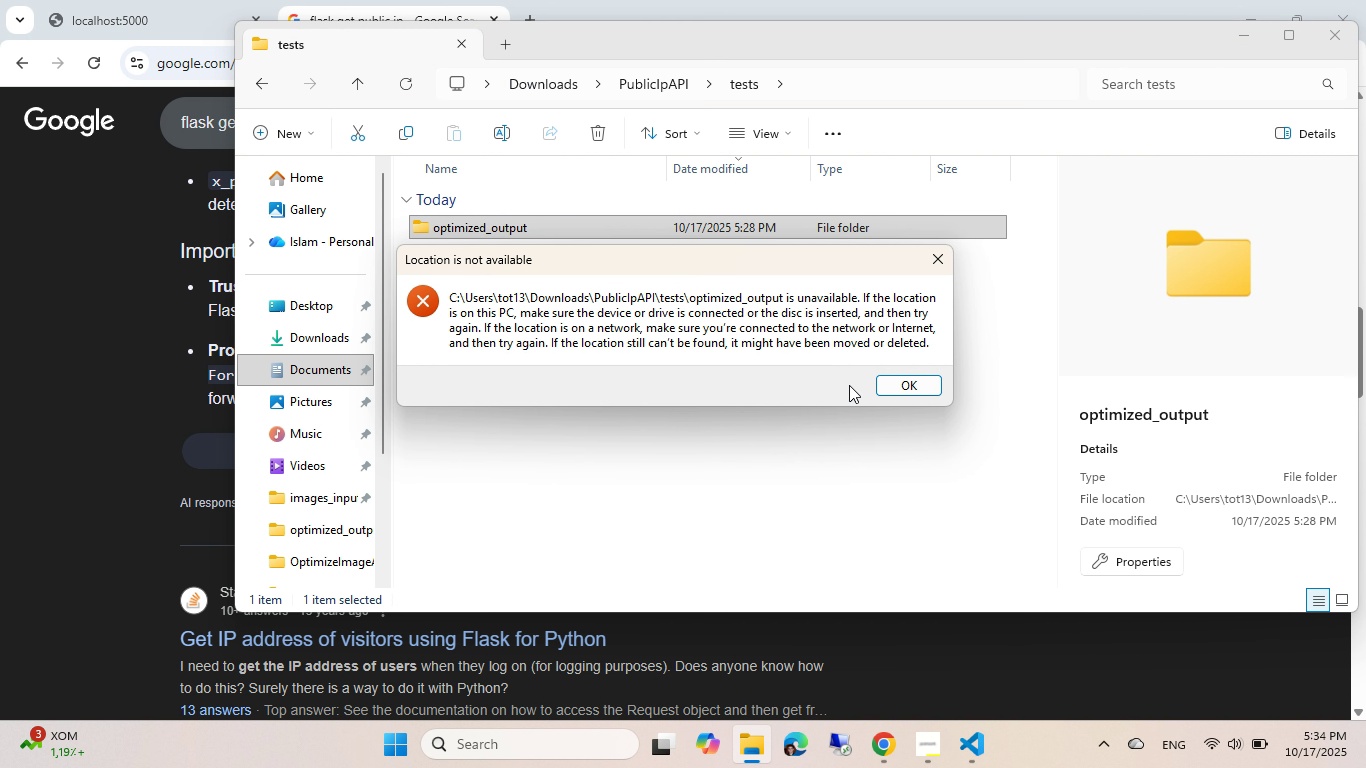 
double_click([486, 215])
 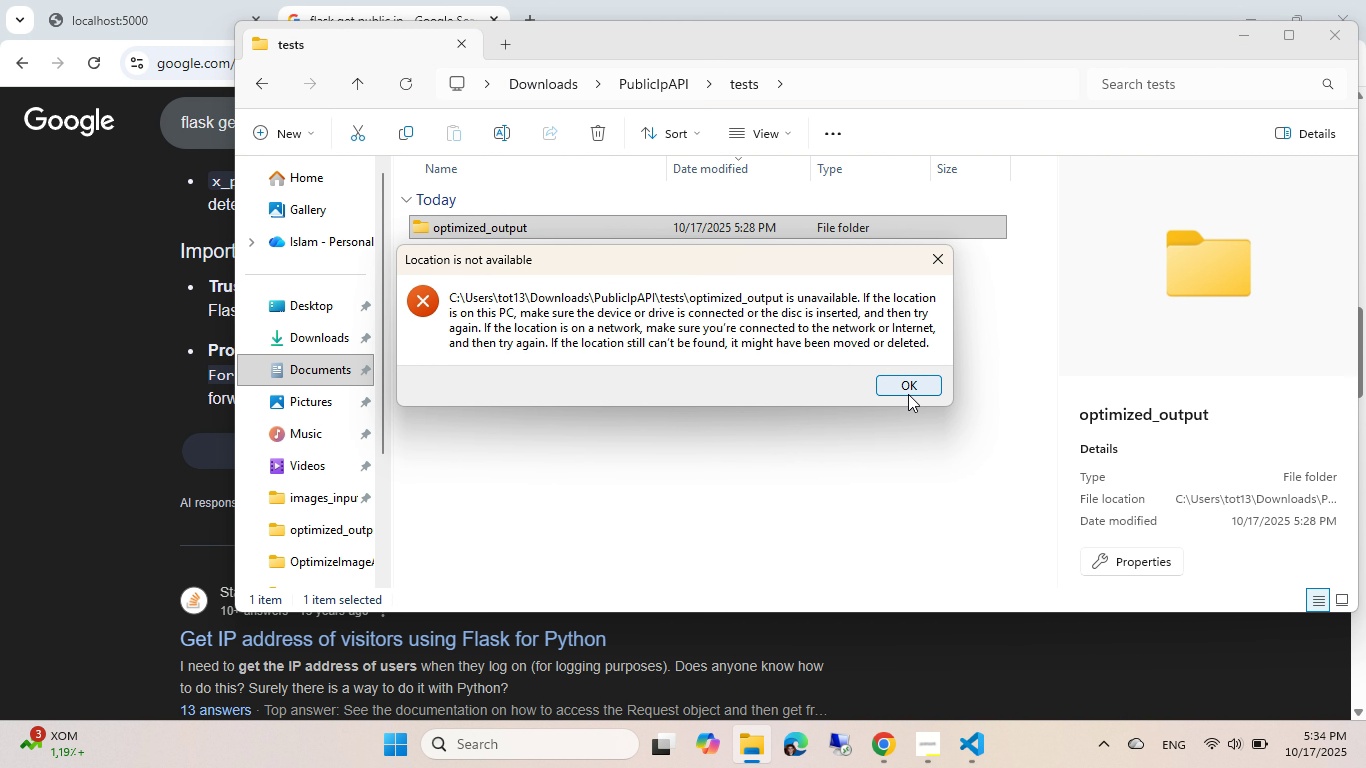 
left_click([908, 394])
 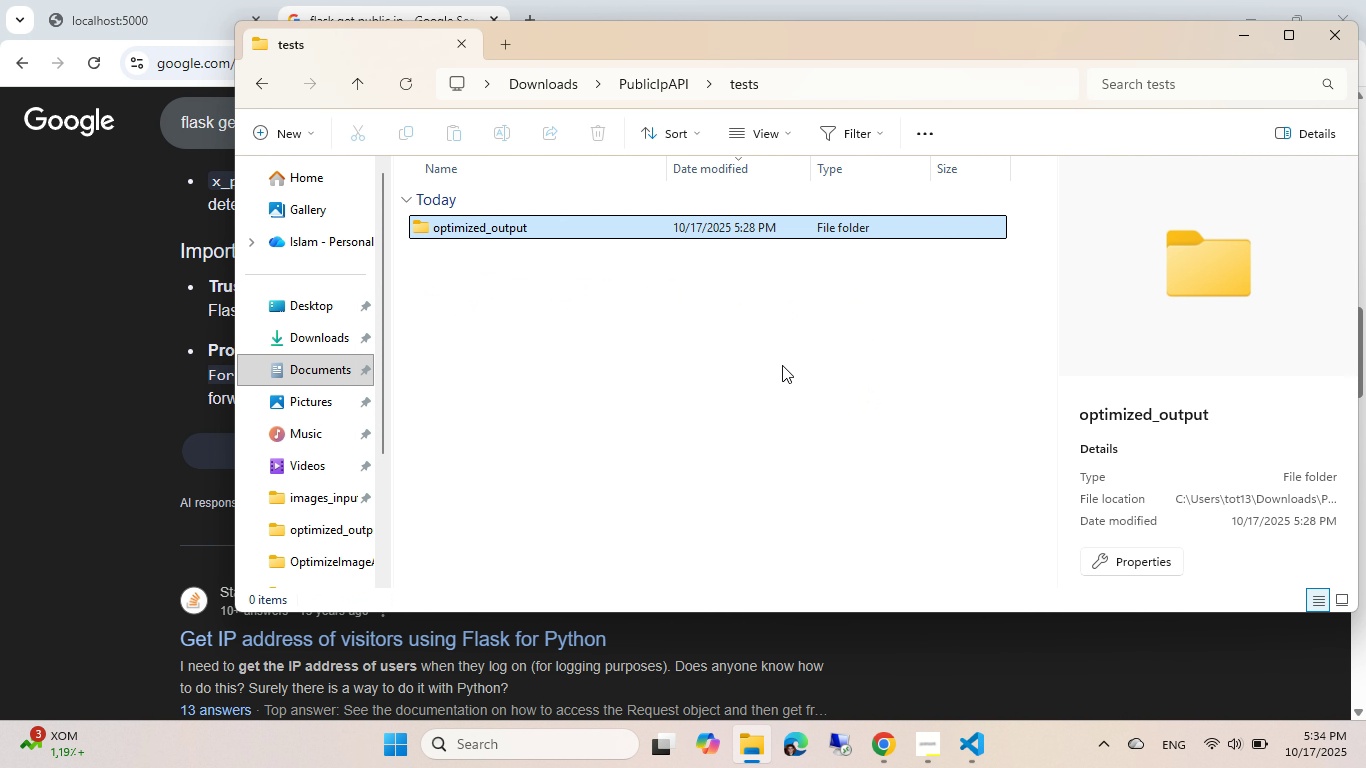 
key(Control+ControlLeft)
 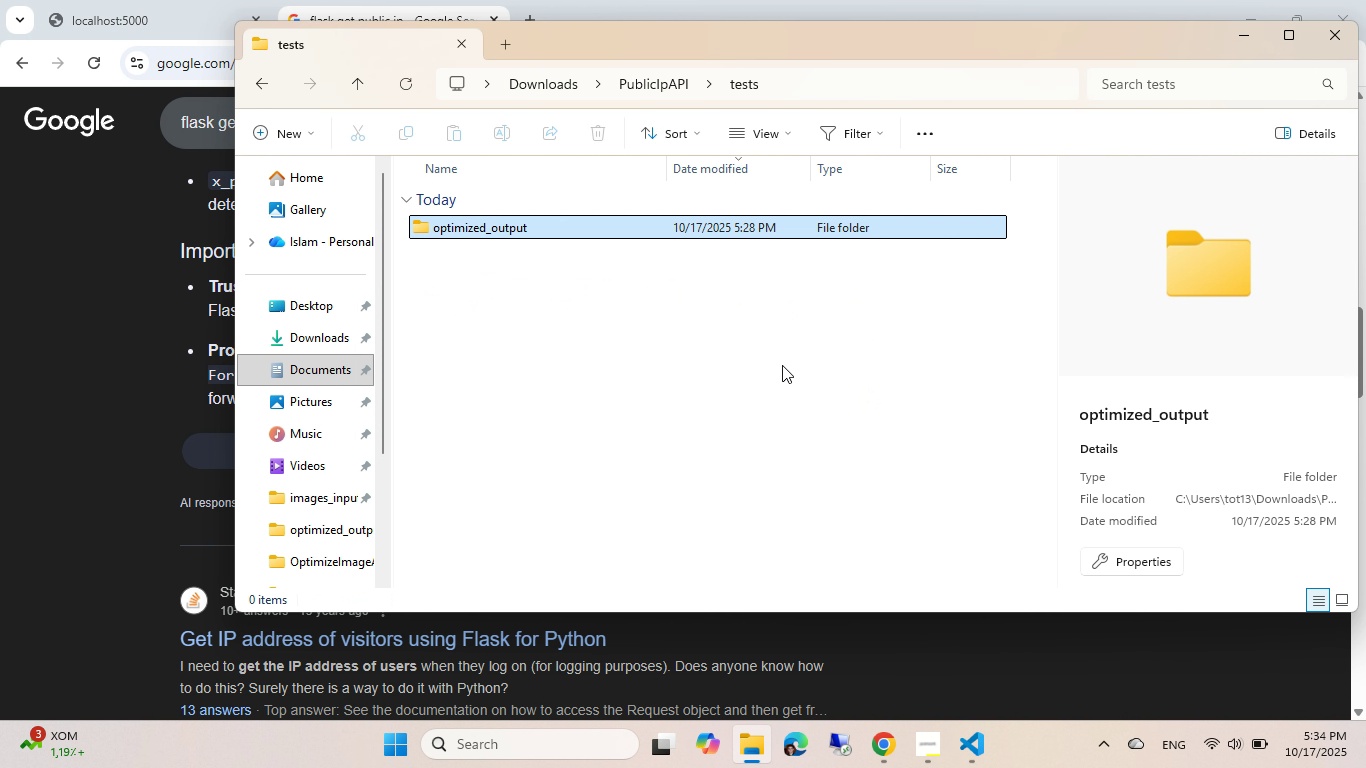 
key(Control+R)
 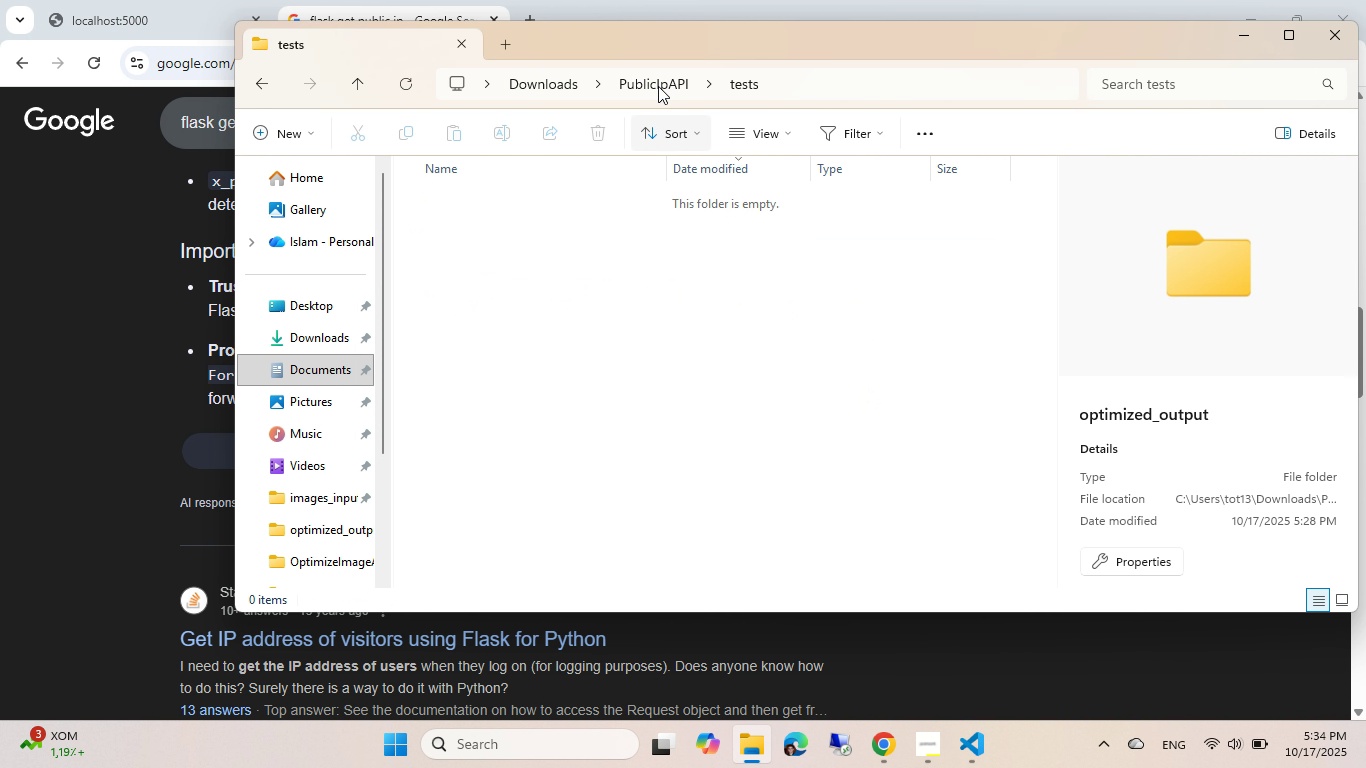 
left_click([658, 85])
 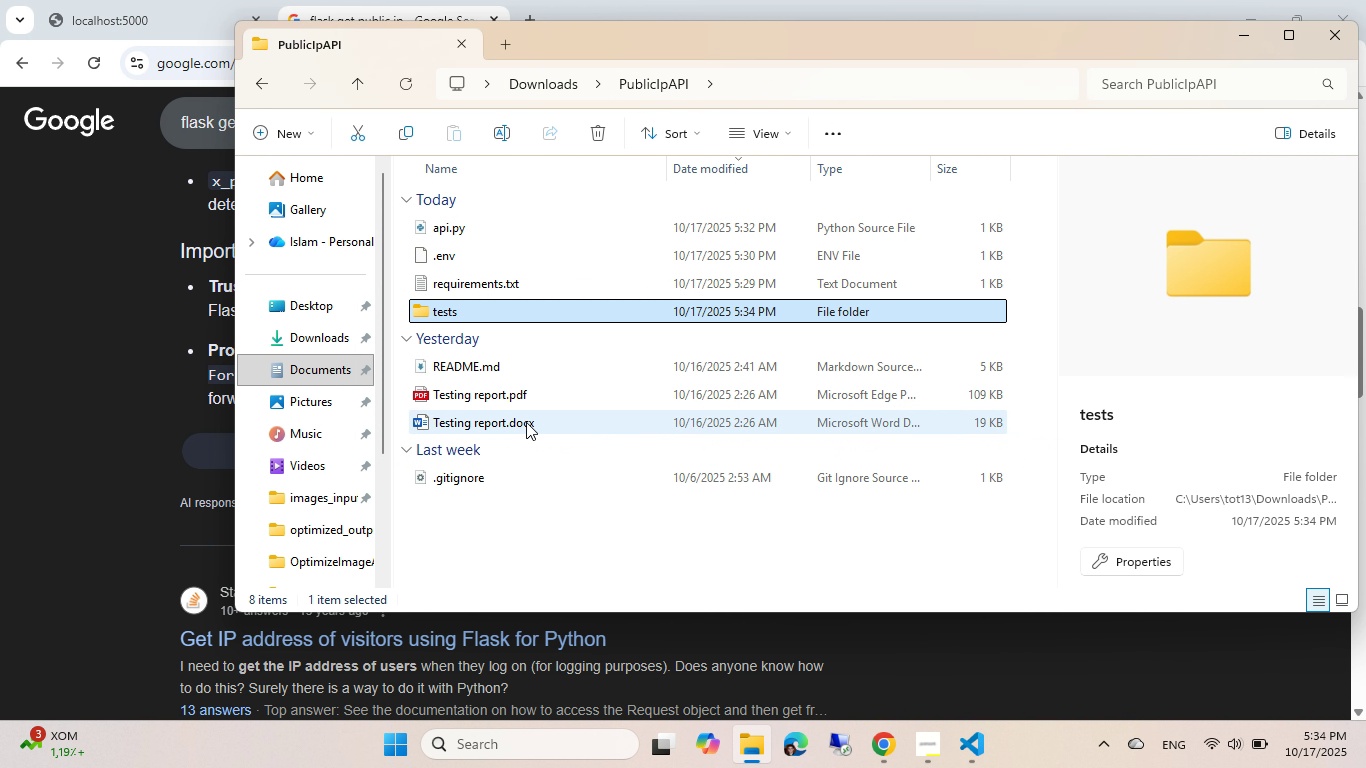 
left_click([526, 420])
 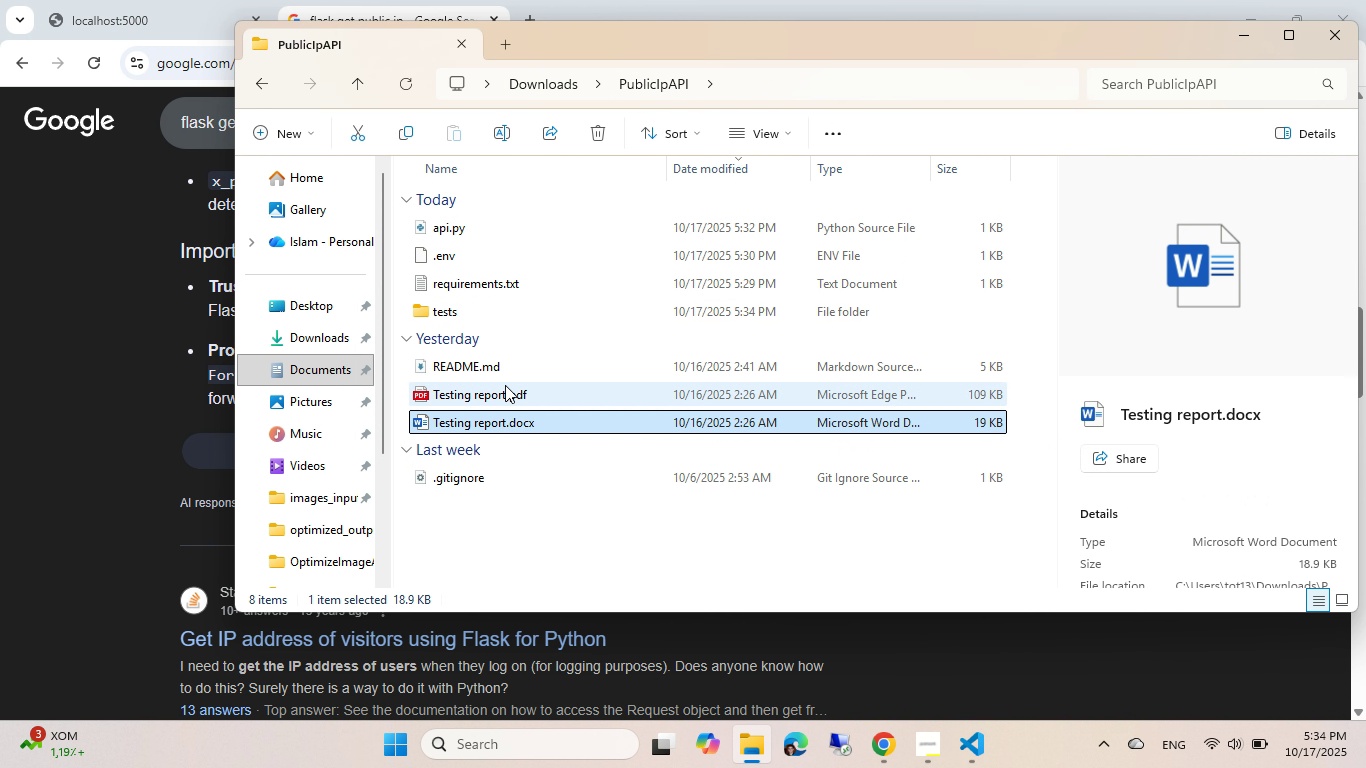 
hold_key(key=ControlLeft, duration=0.41)
left_click([504, 383])
 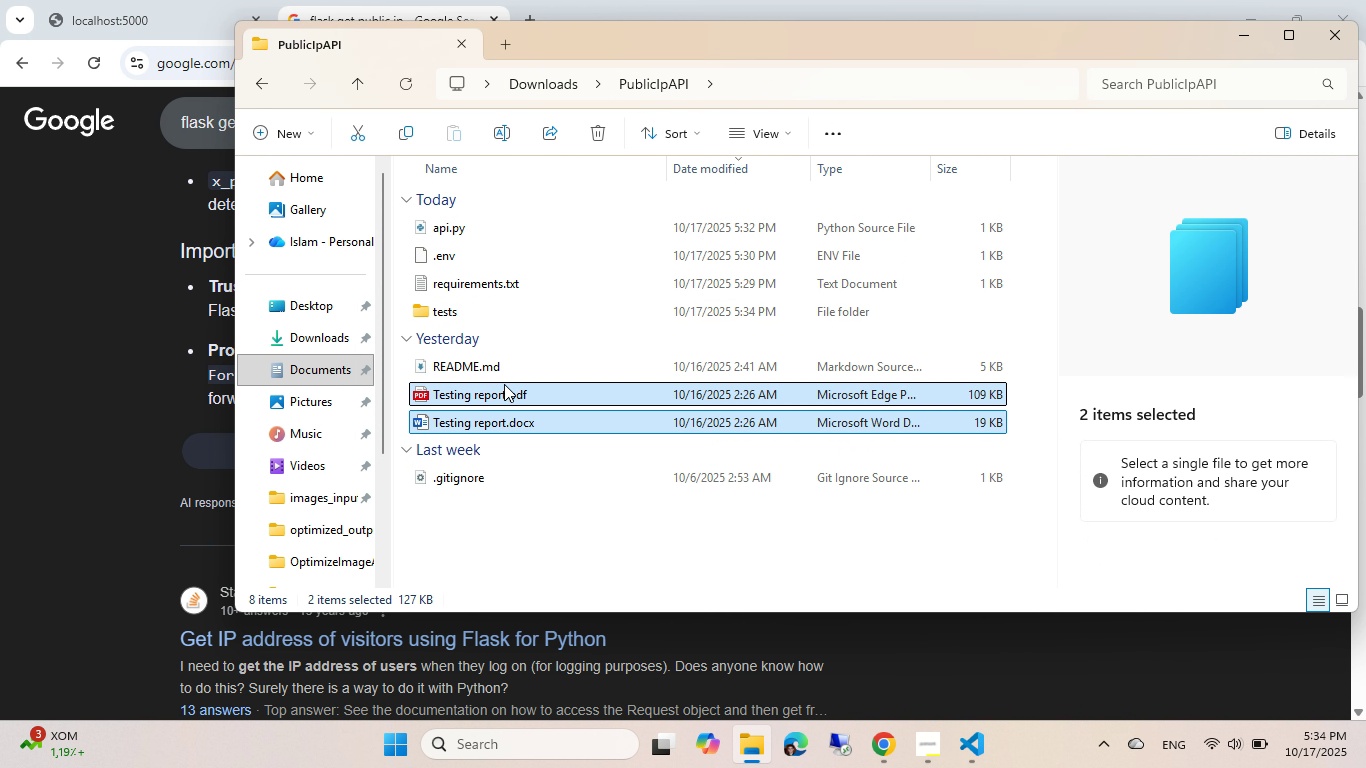 
hold_key(key=ShiftLeft, duration=0.56)
 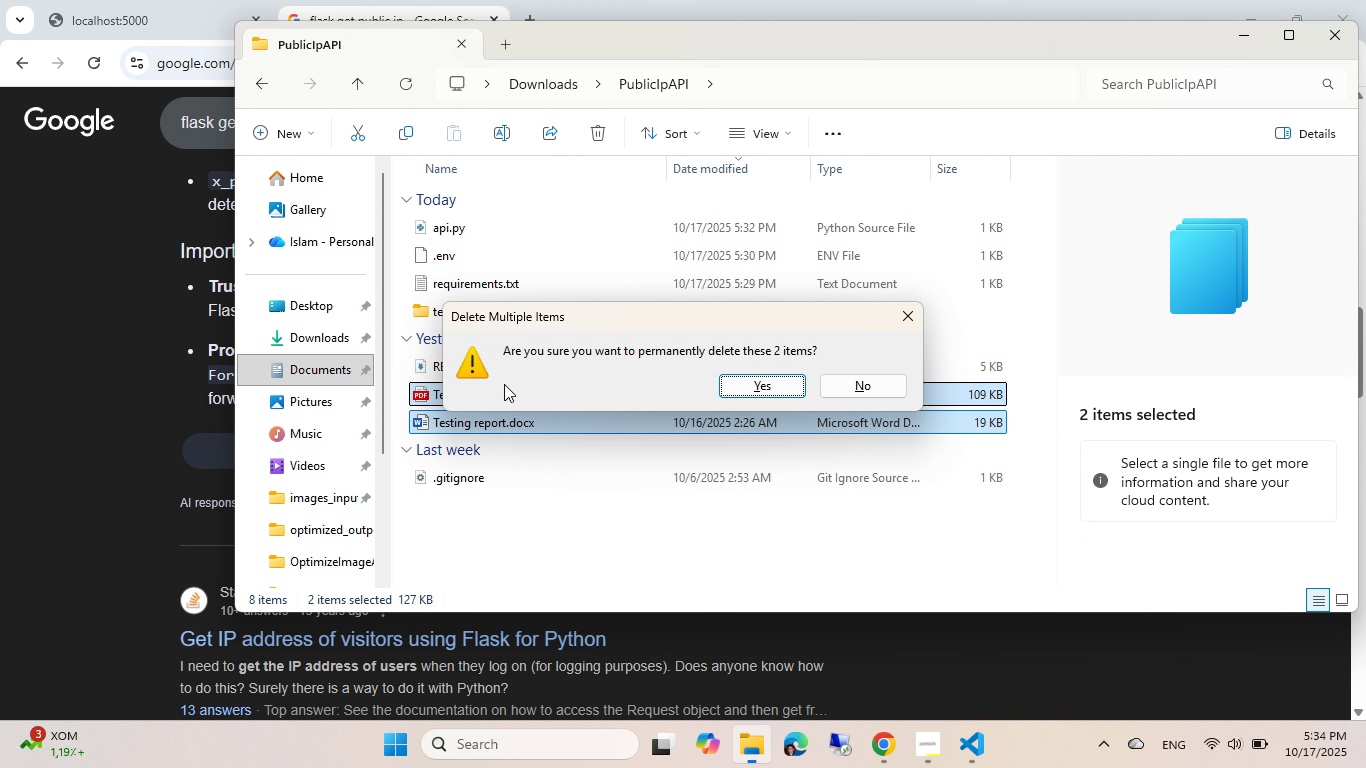 
key(Enter)
 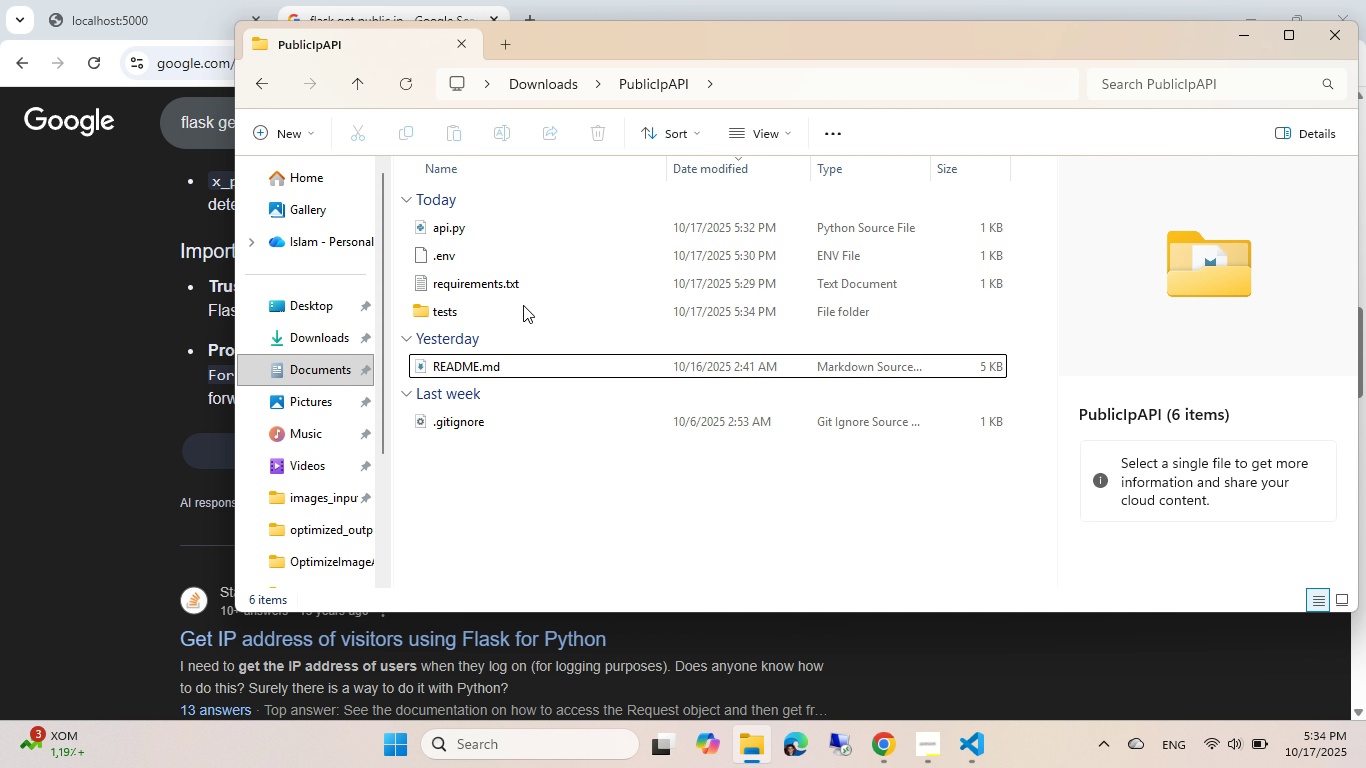 
wait(7.9)
 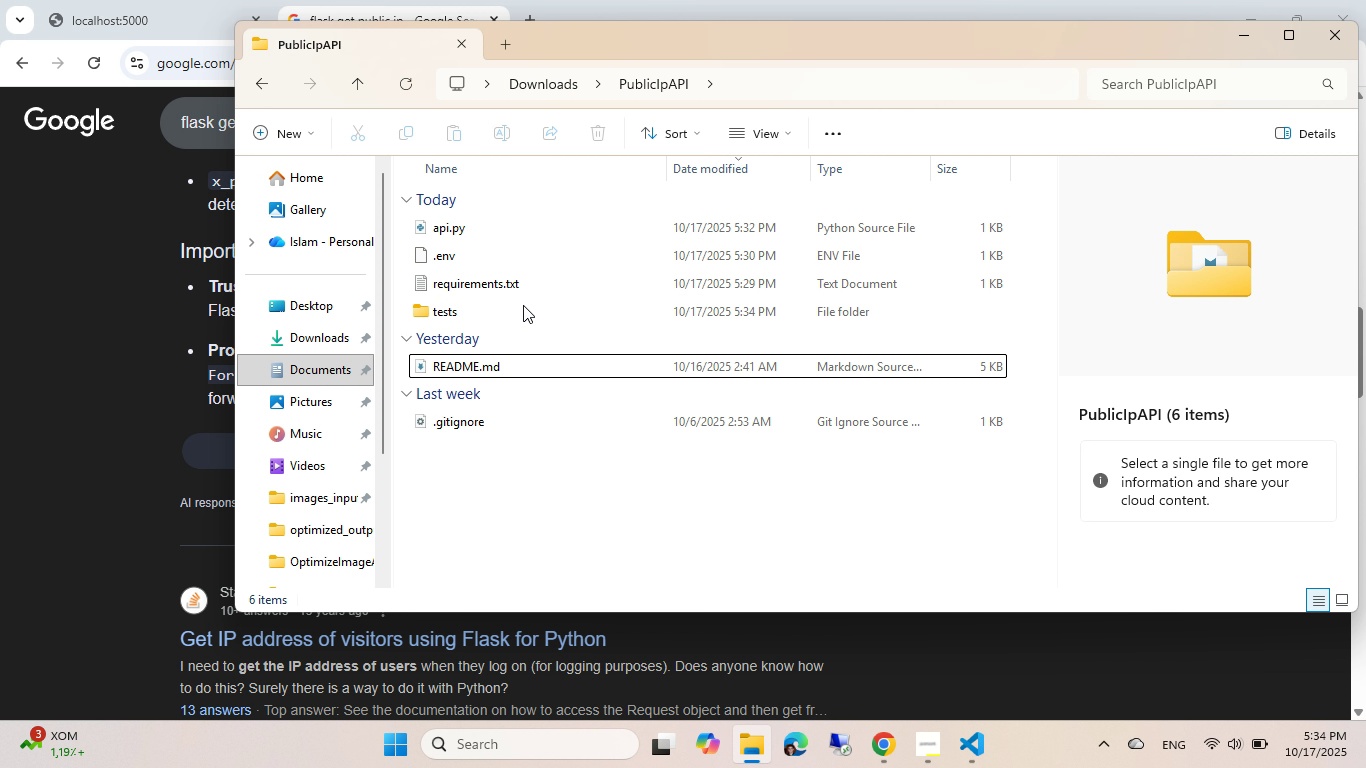 
left_click([535, 83])
 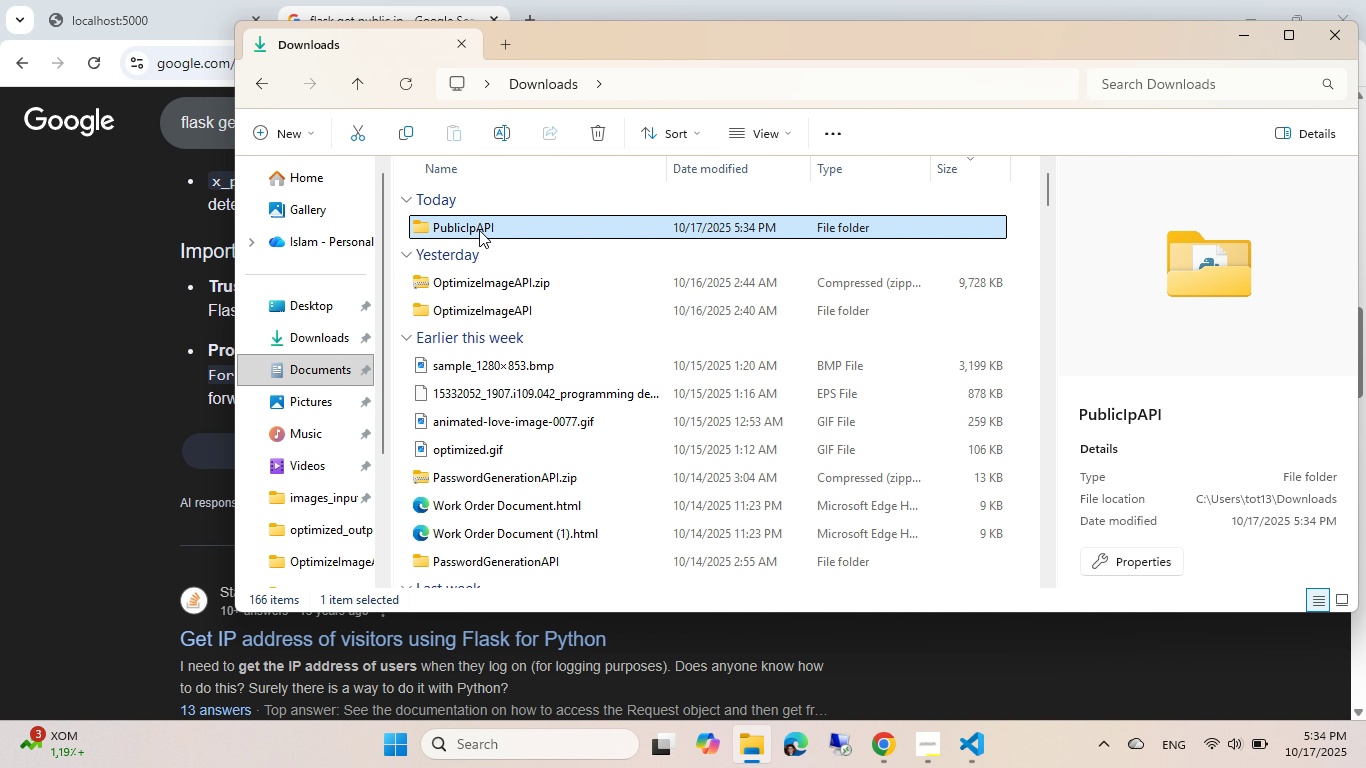 
right_click([478, 226])
 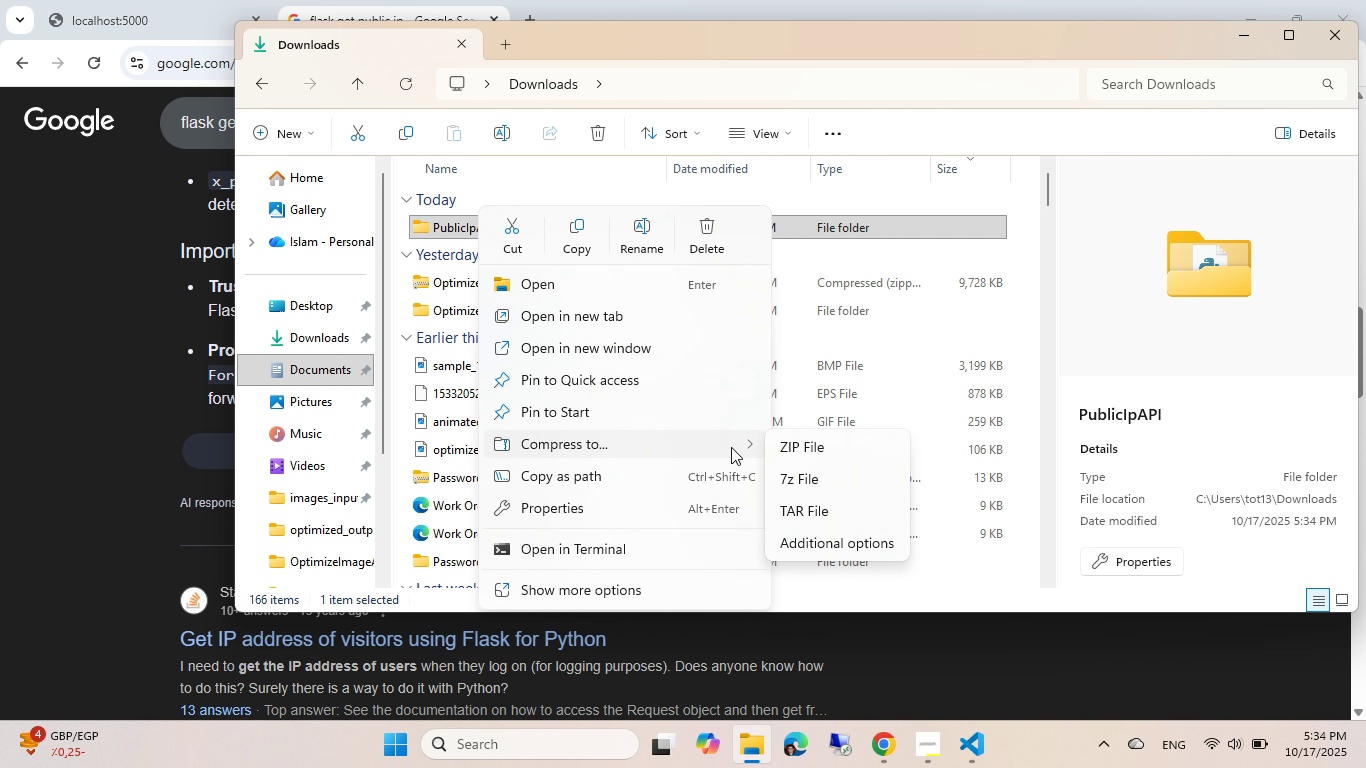 
wait(7.47)
 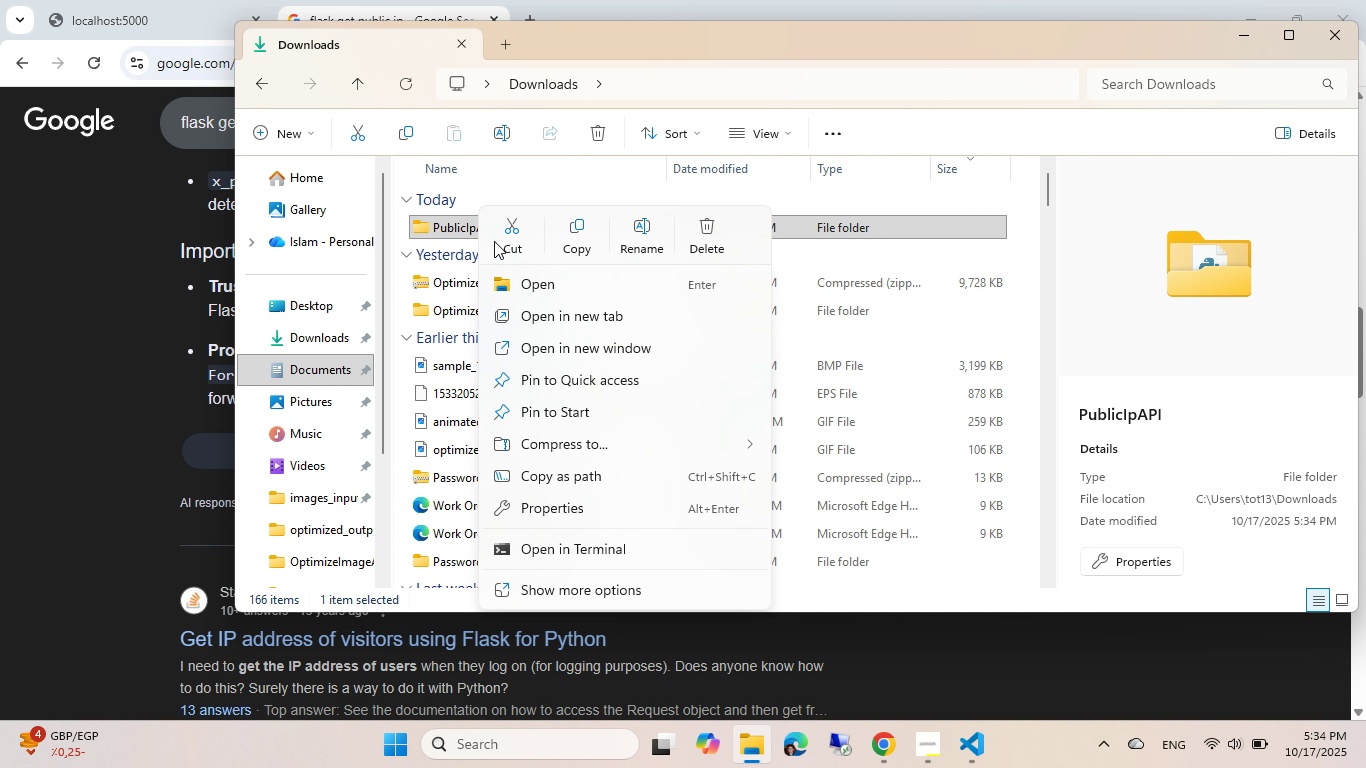 
left_click([786, 440])
 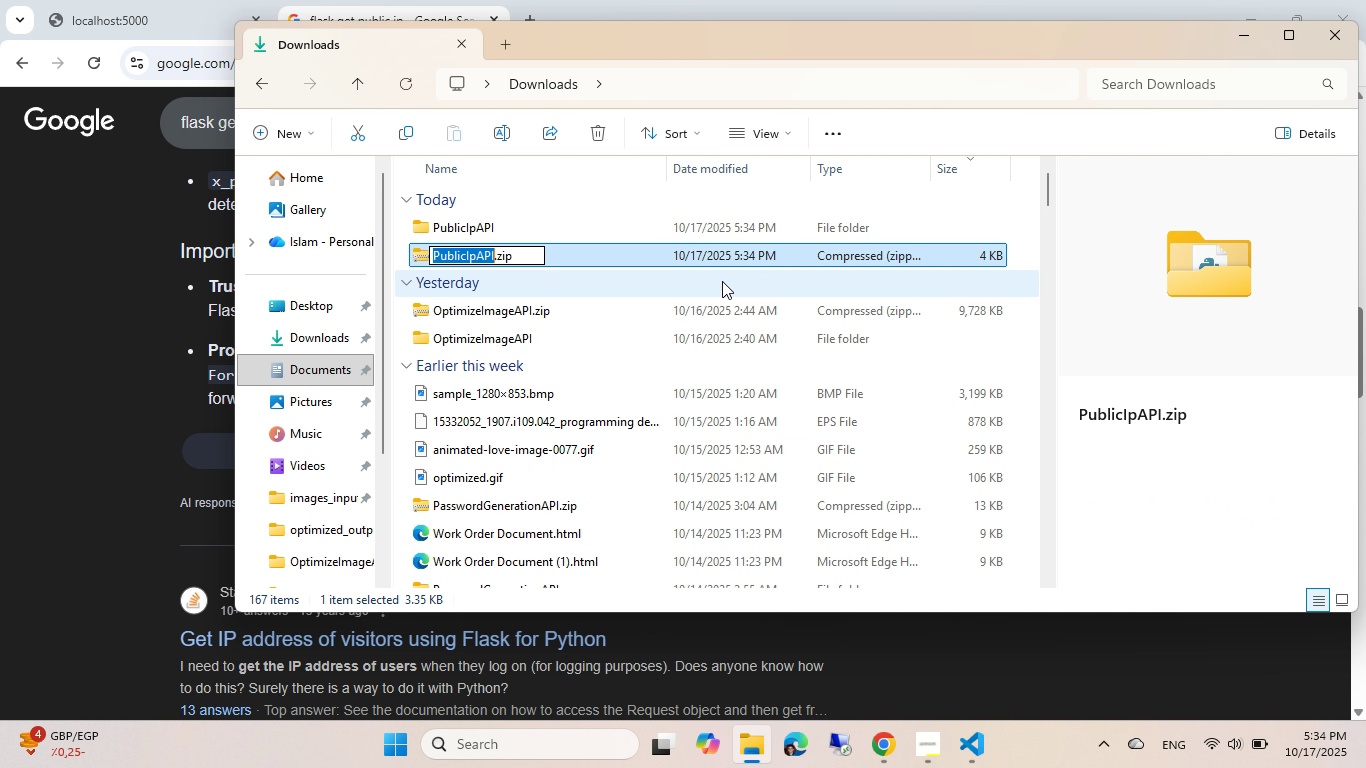 
key(NumpadEnter)
 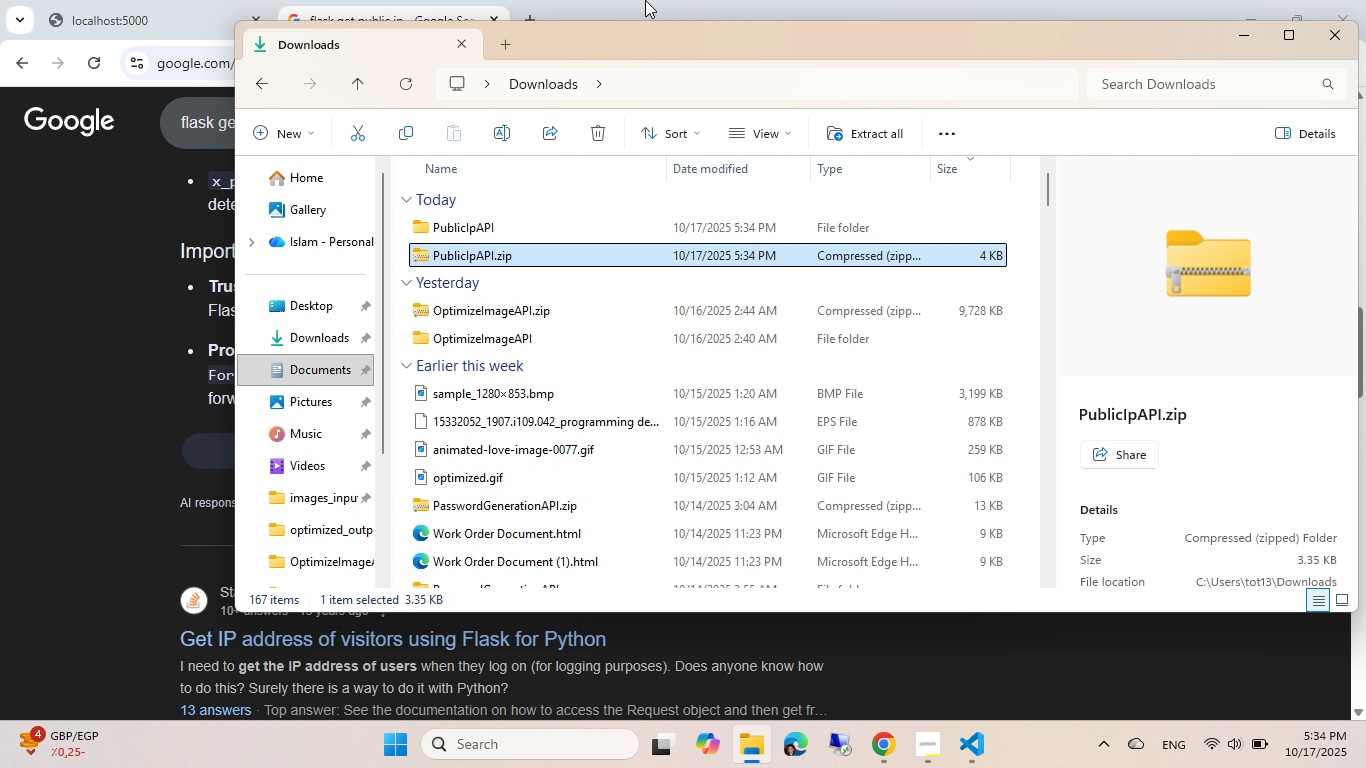 
left_click([647, 0])
 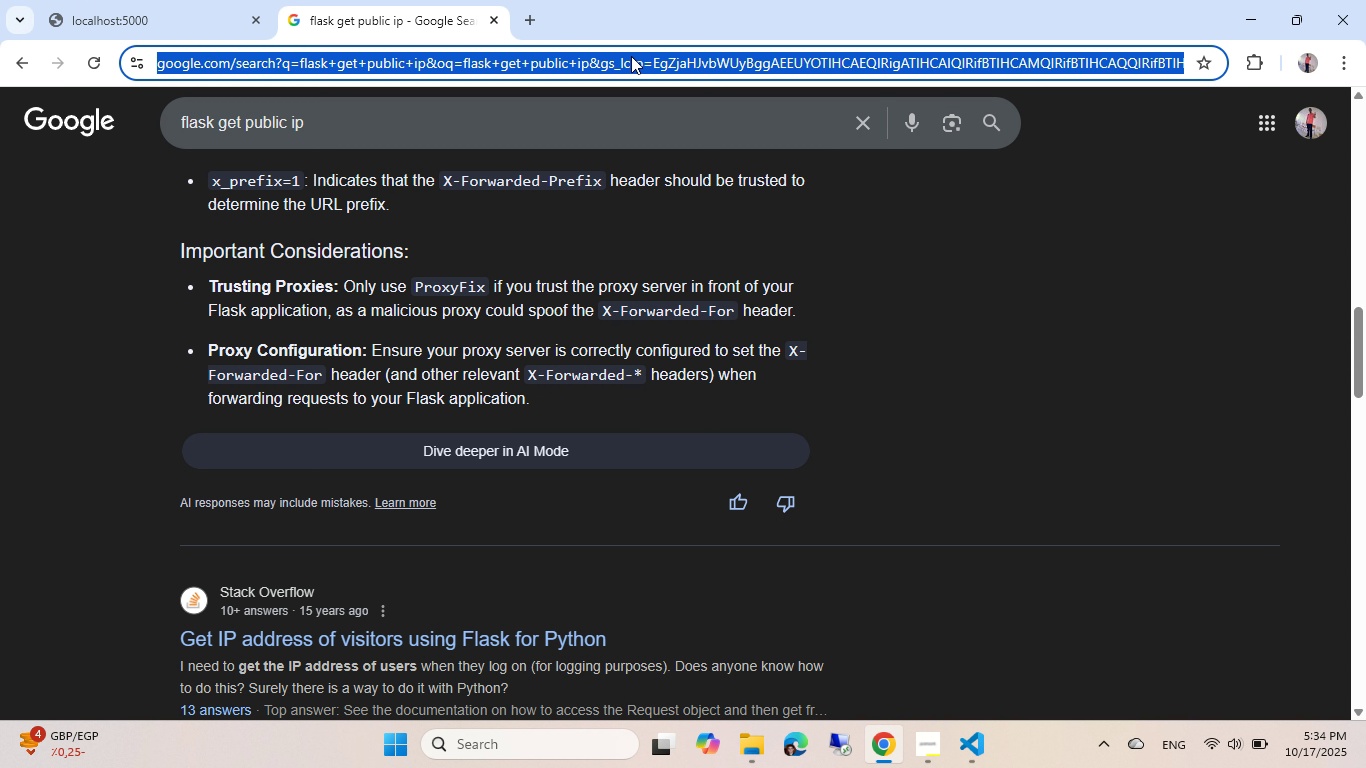 
left_click([631, 56])
 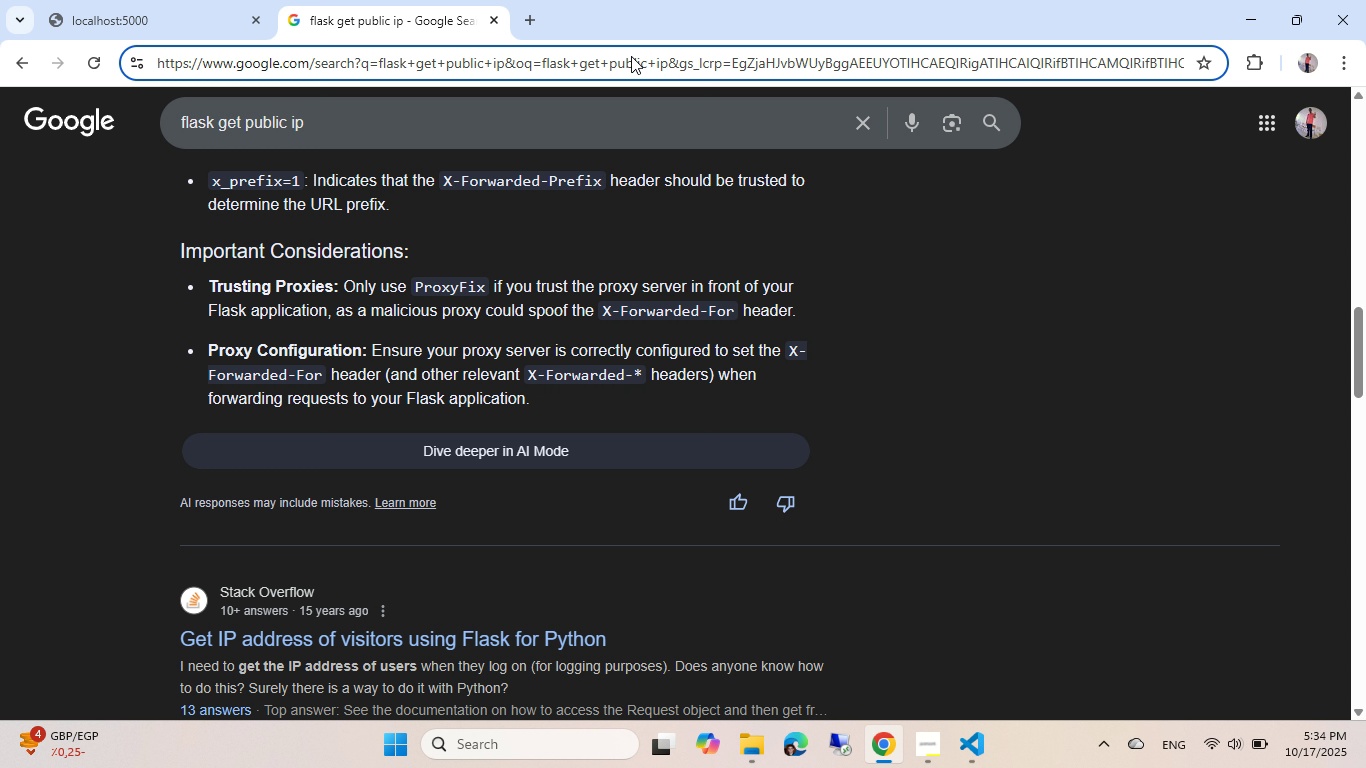 
key(Control+ControlLeft)
 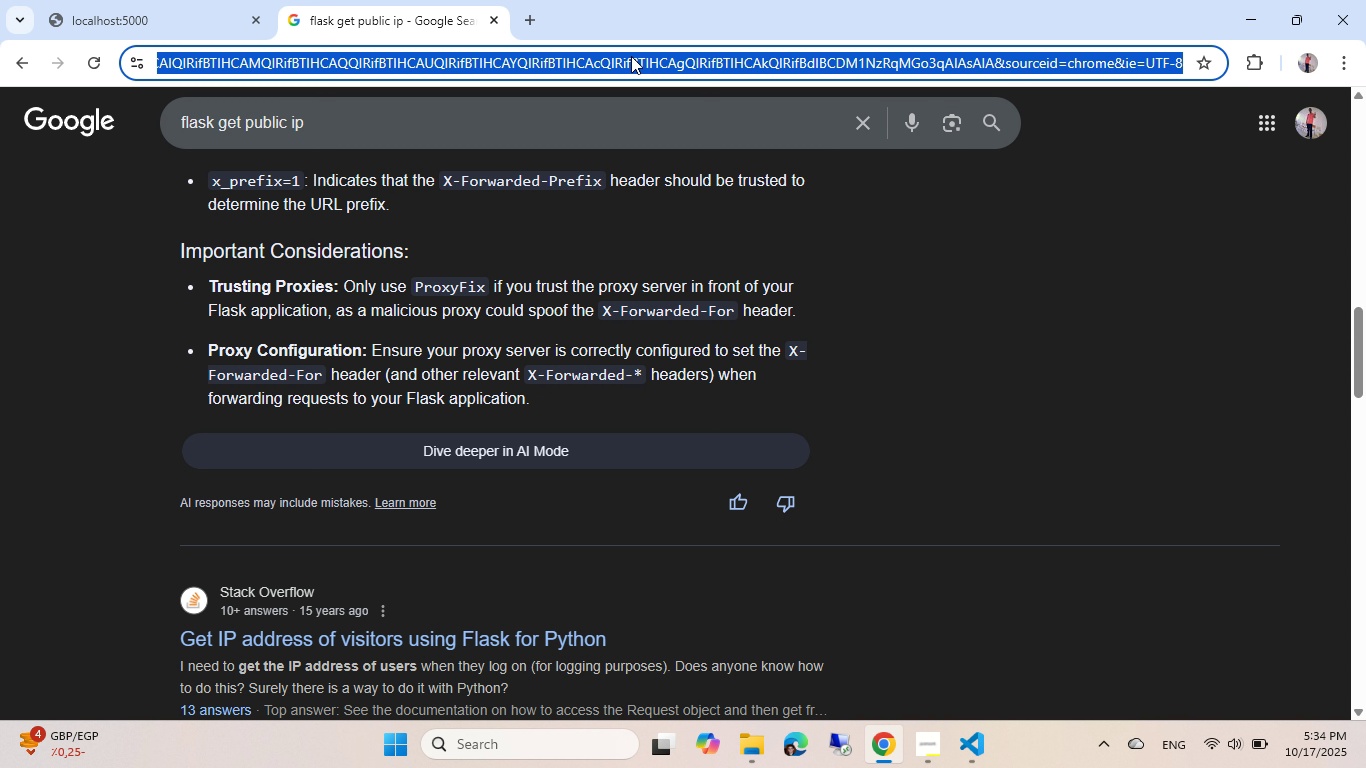 
key(Control+A)
 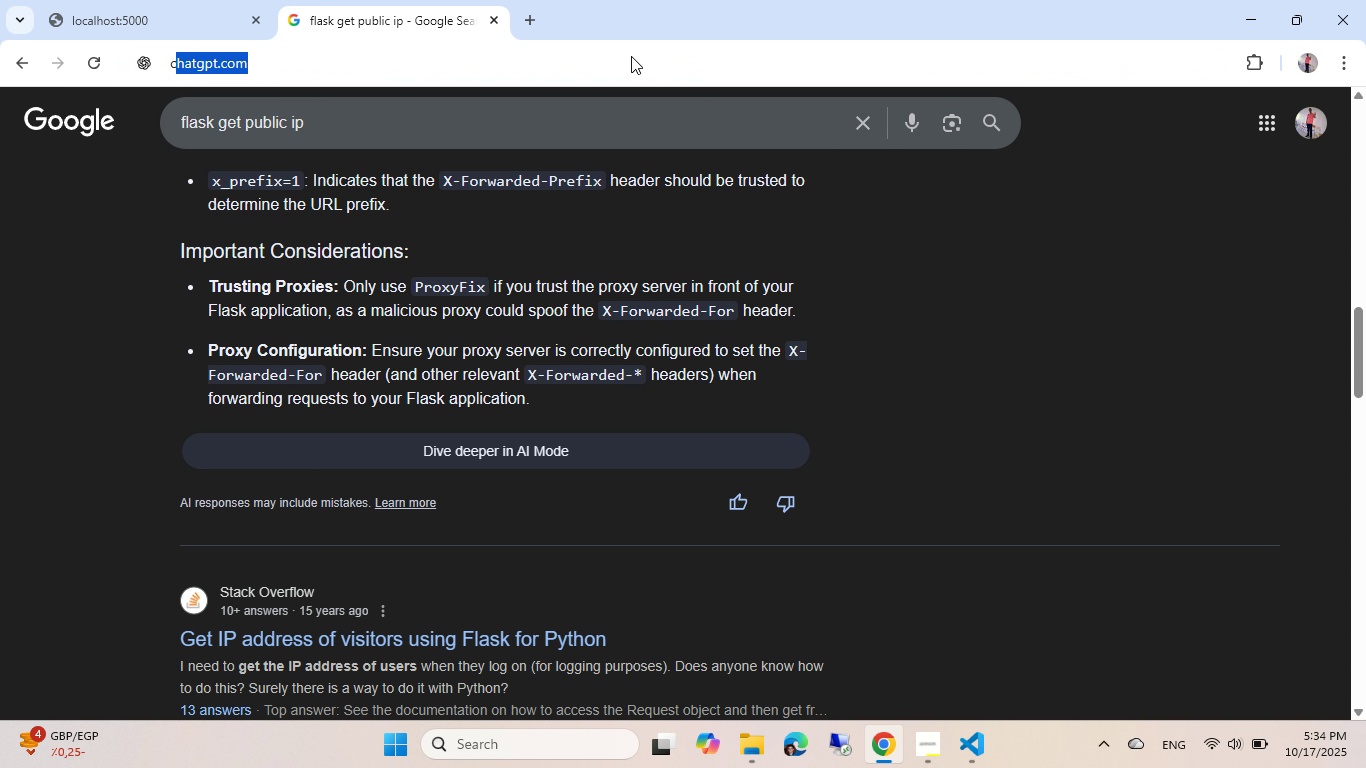 
type(conso)
 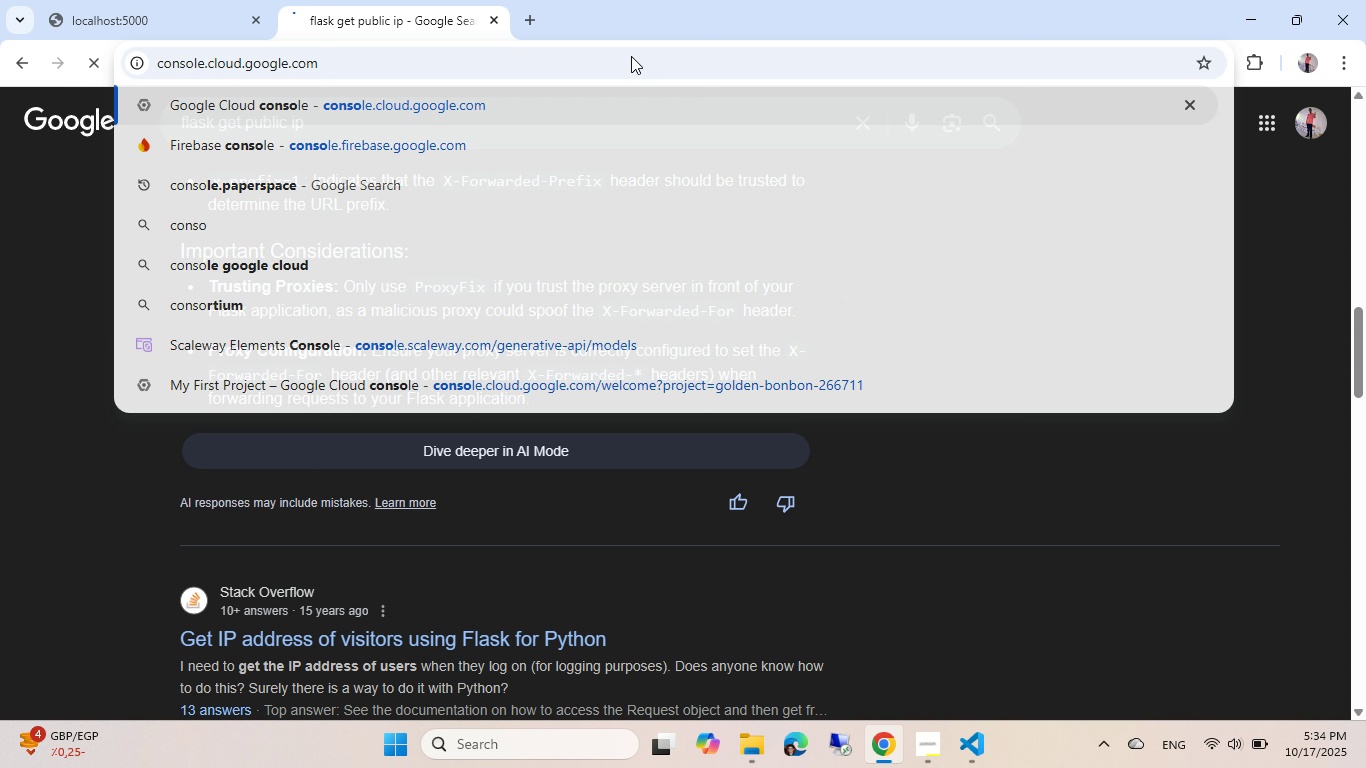 
key(Enter)
 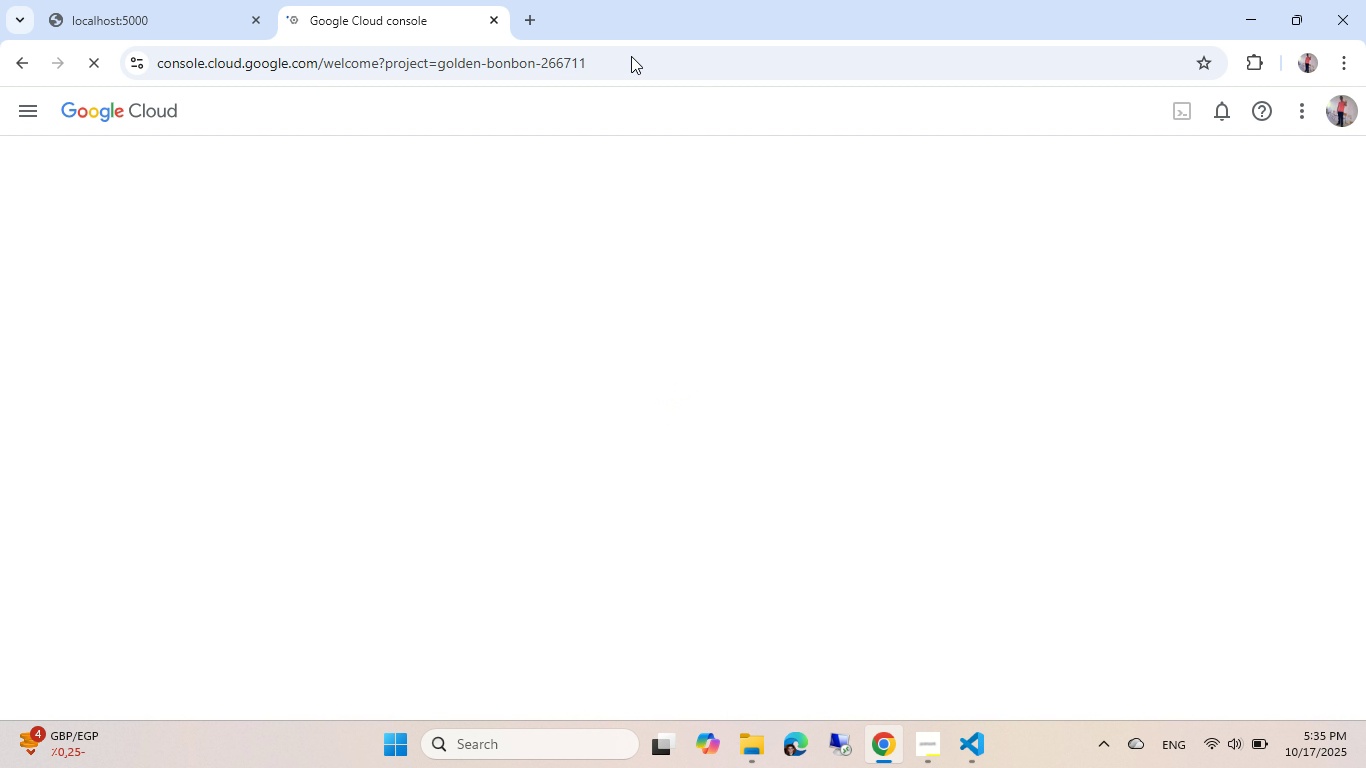 
wait(5.72)
 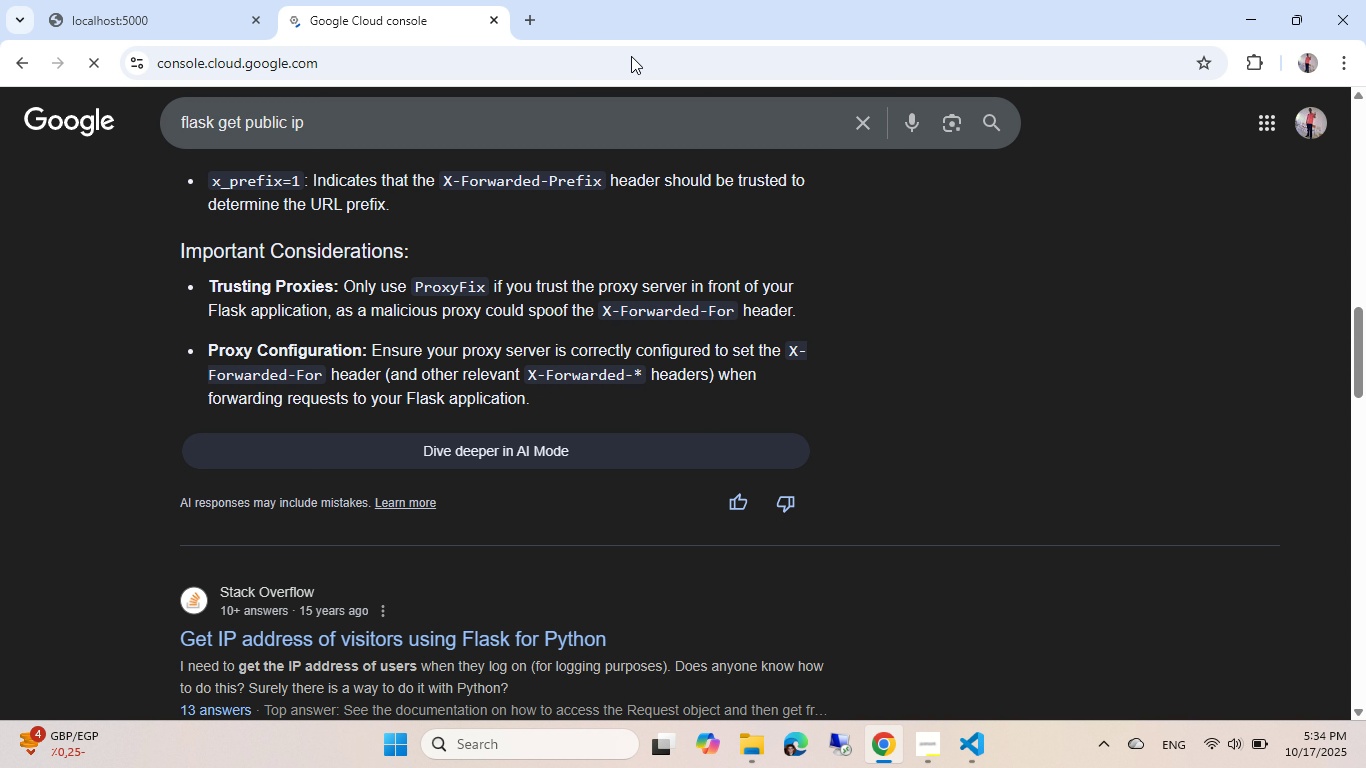 
key(Control+ControlLeft)
 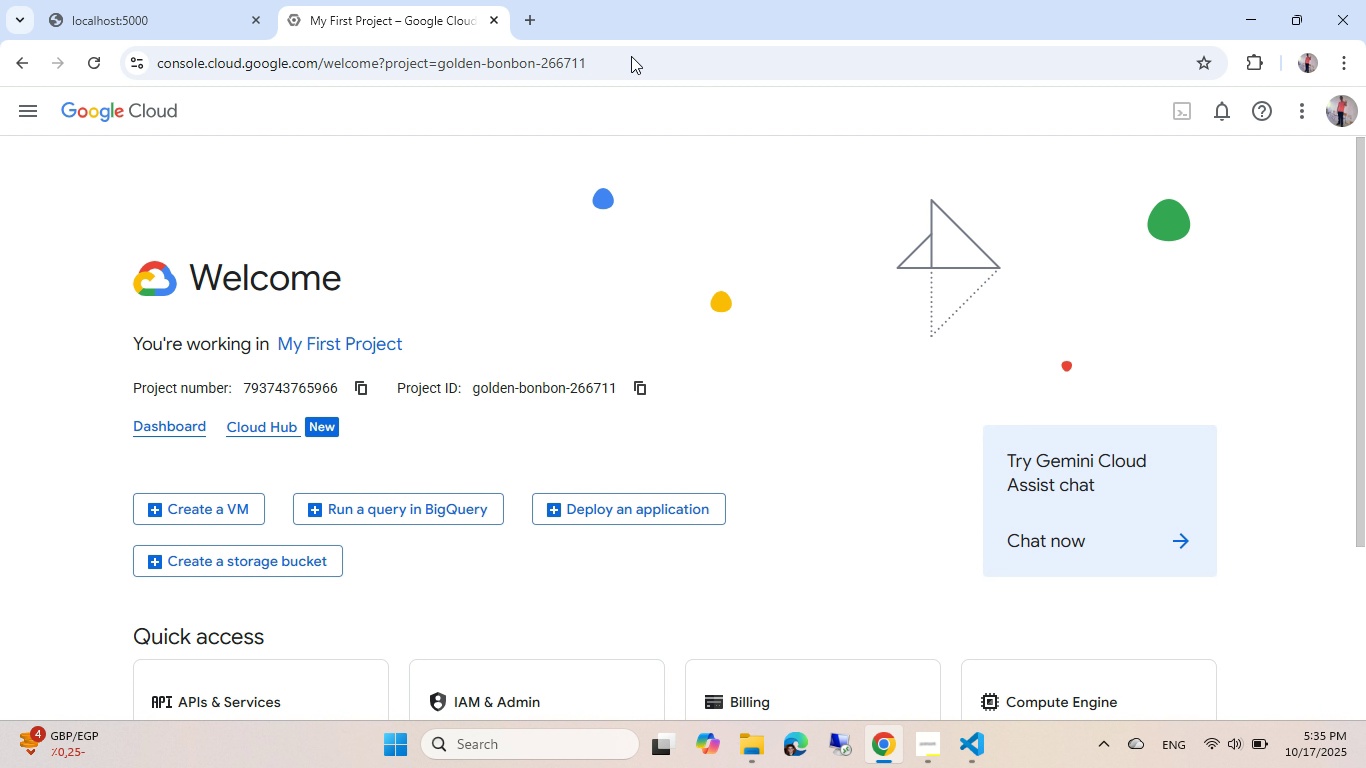 
key(Control+W)
 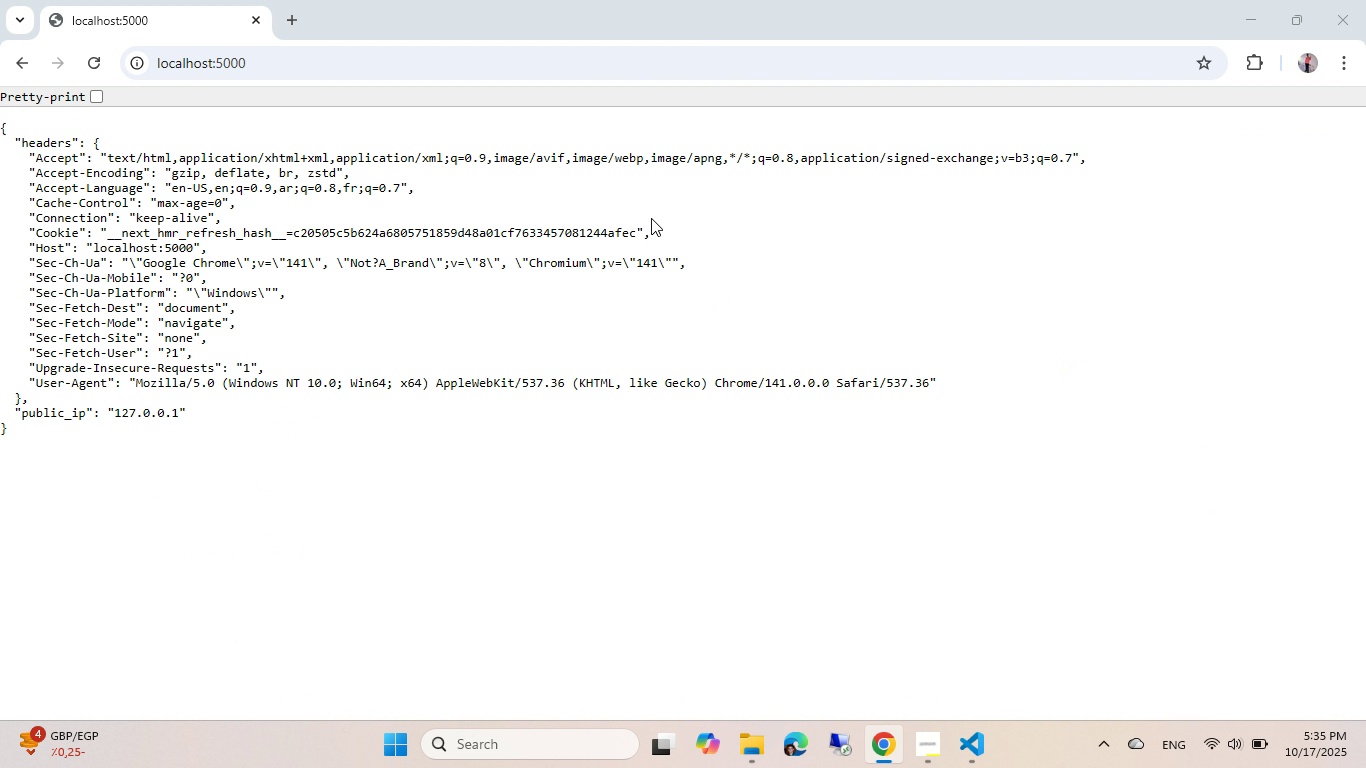 
key(Meta+MetaLeft)
 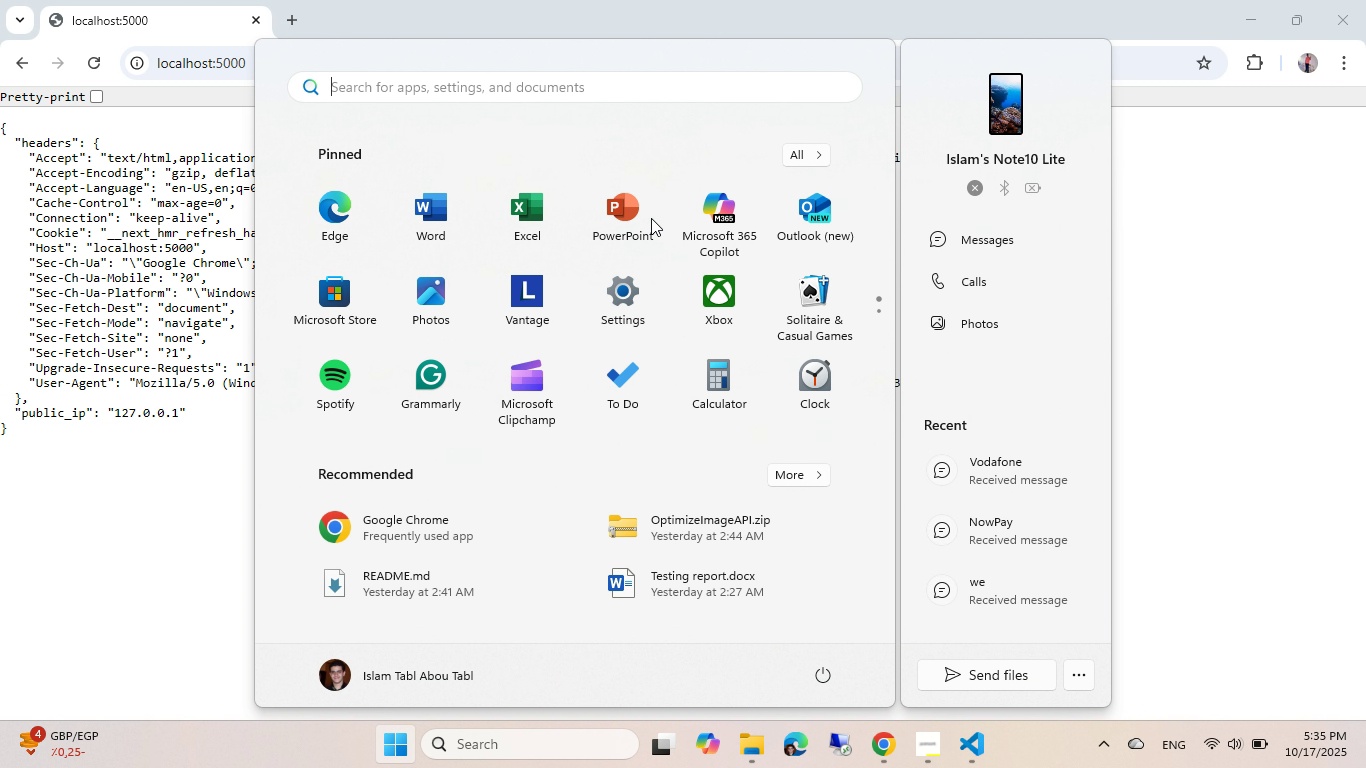 
type(ter)
 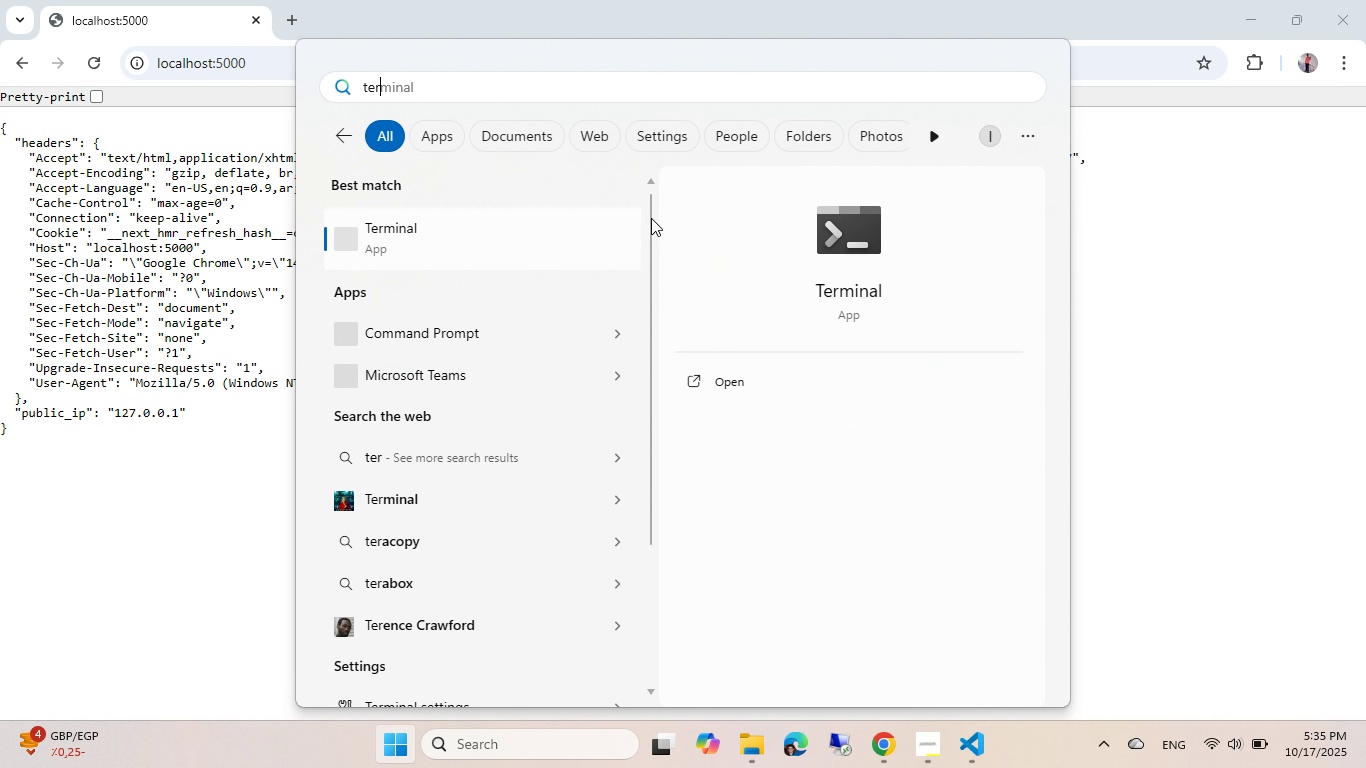 
key(Enter)
 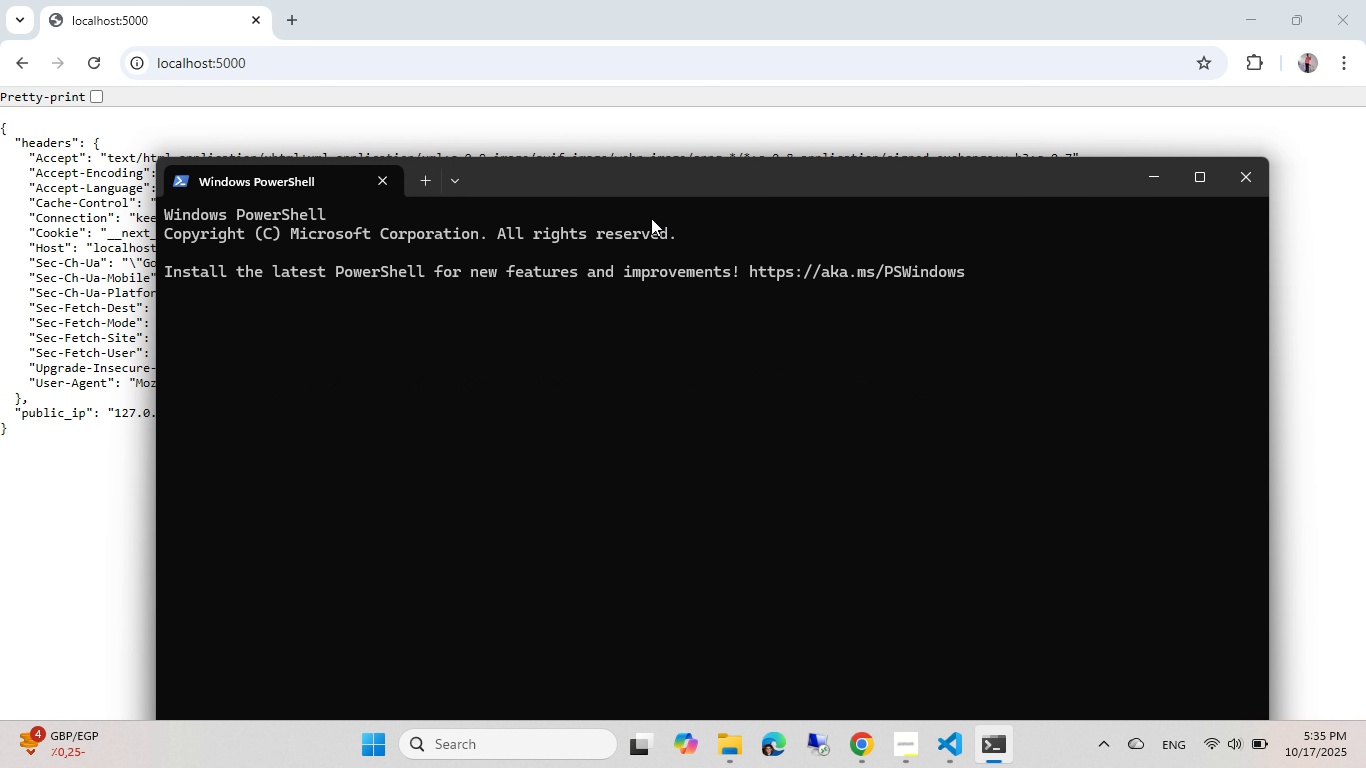 
wait(5.12)
 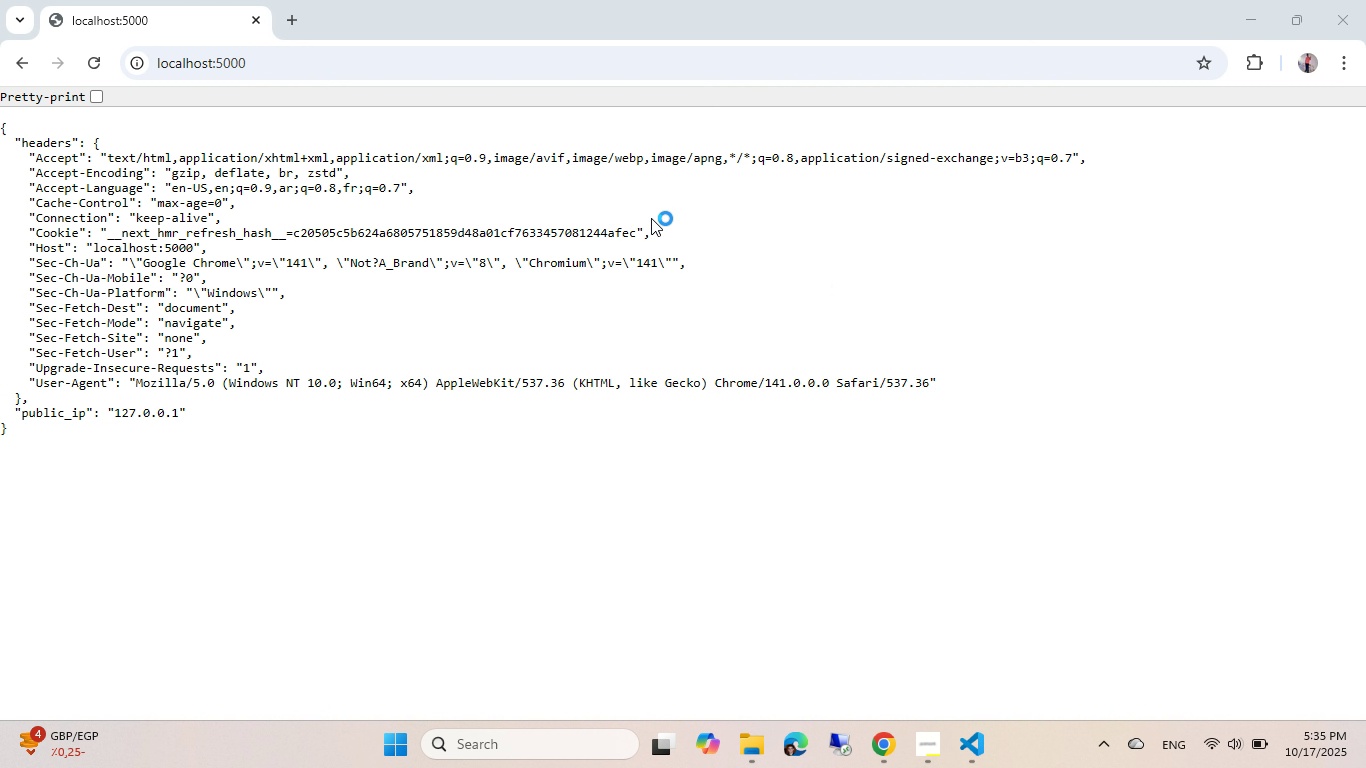 
type(cd wDn)
key(Tab)
 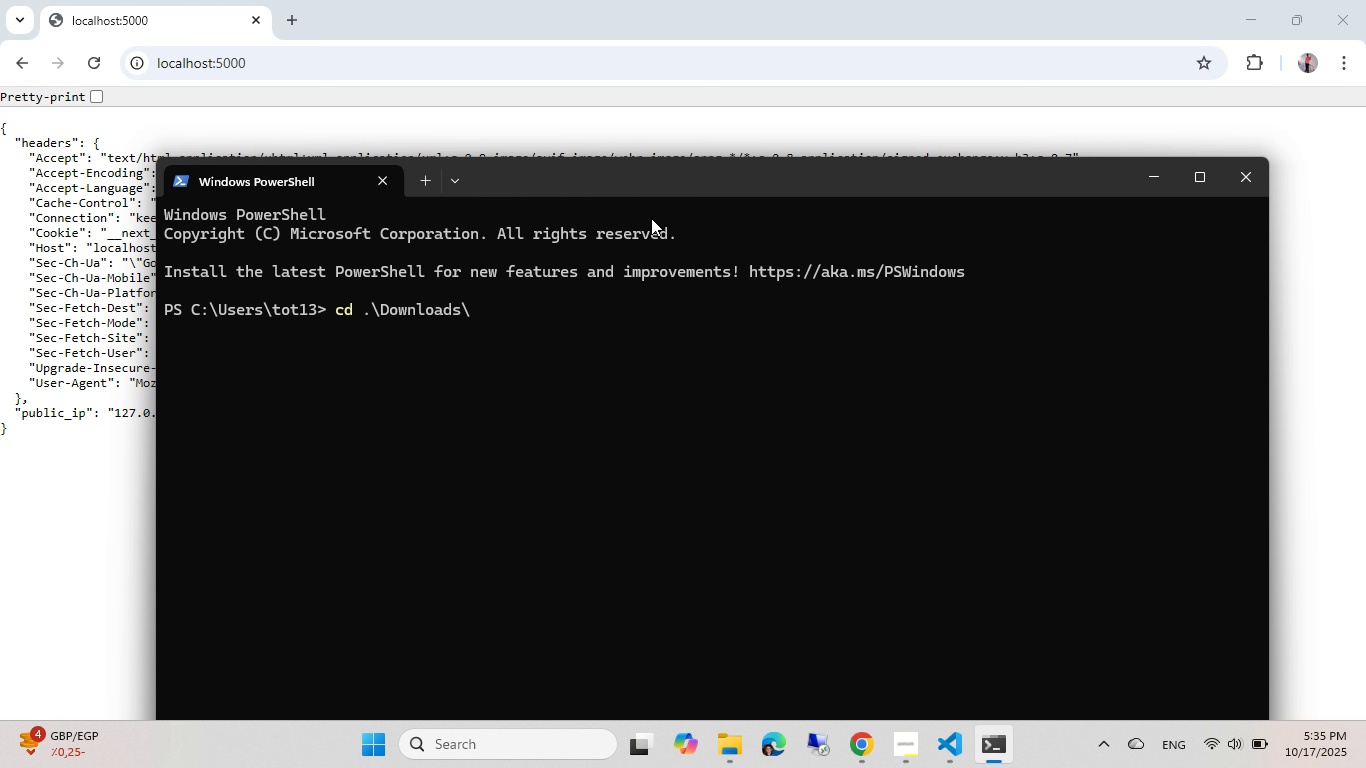 
hold_key(key=O, duration=16.49)
 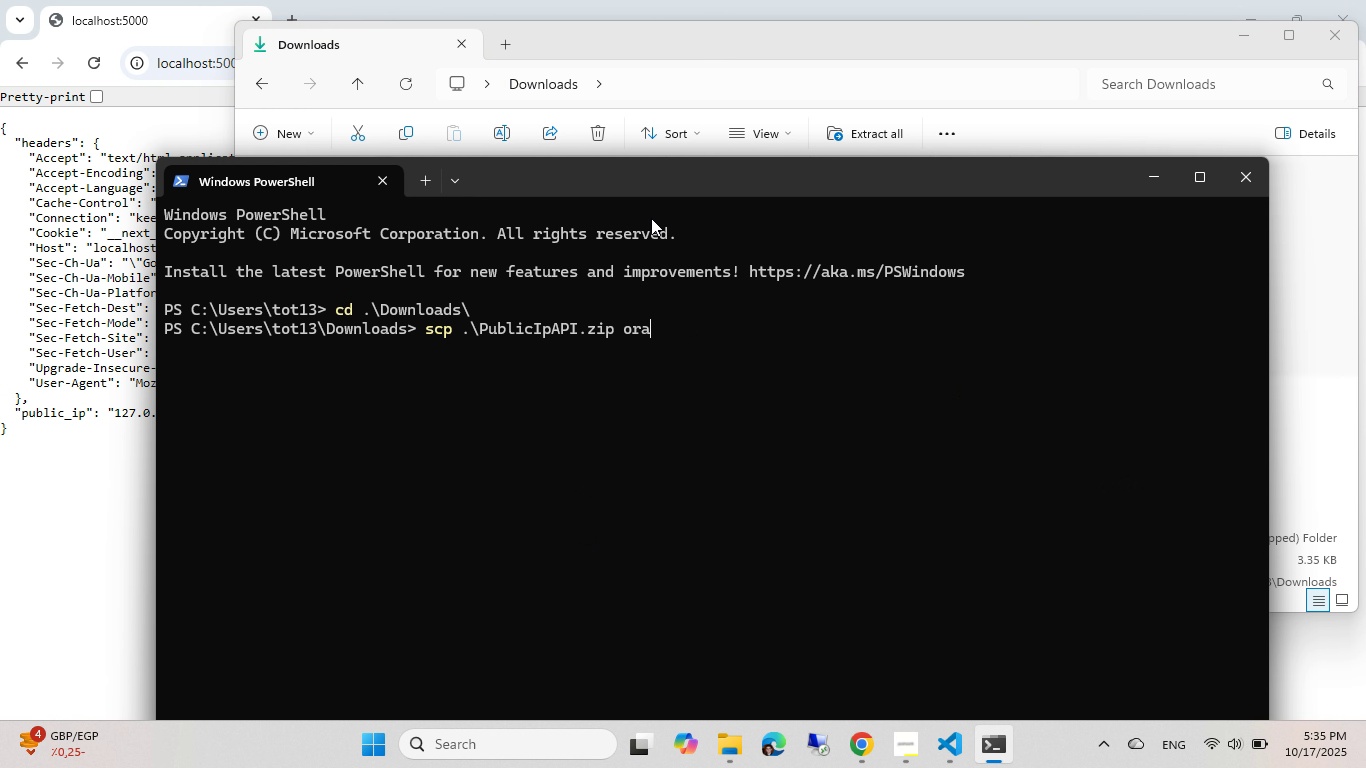 
key(Enter)
 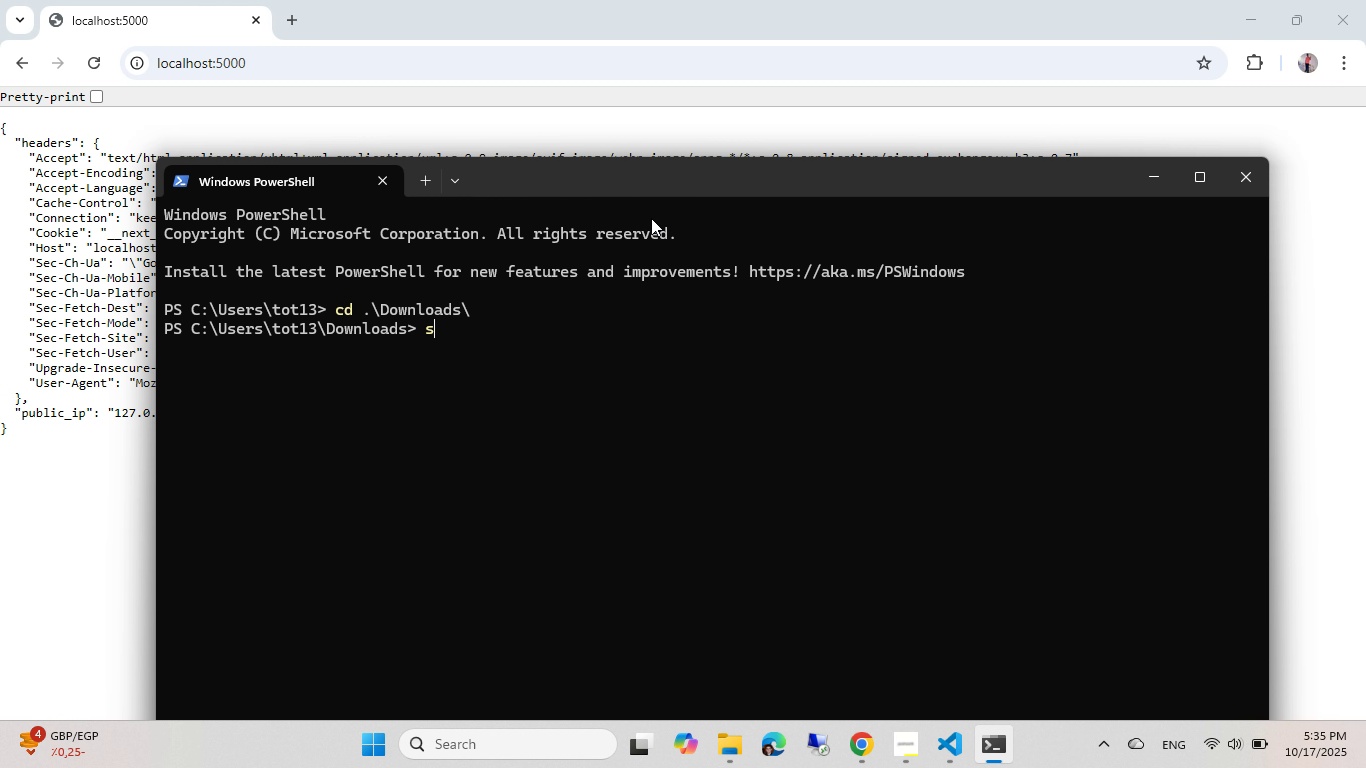 
type(scp )
key(Tab)
key(Tab)
 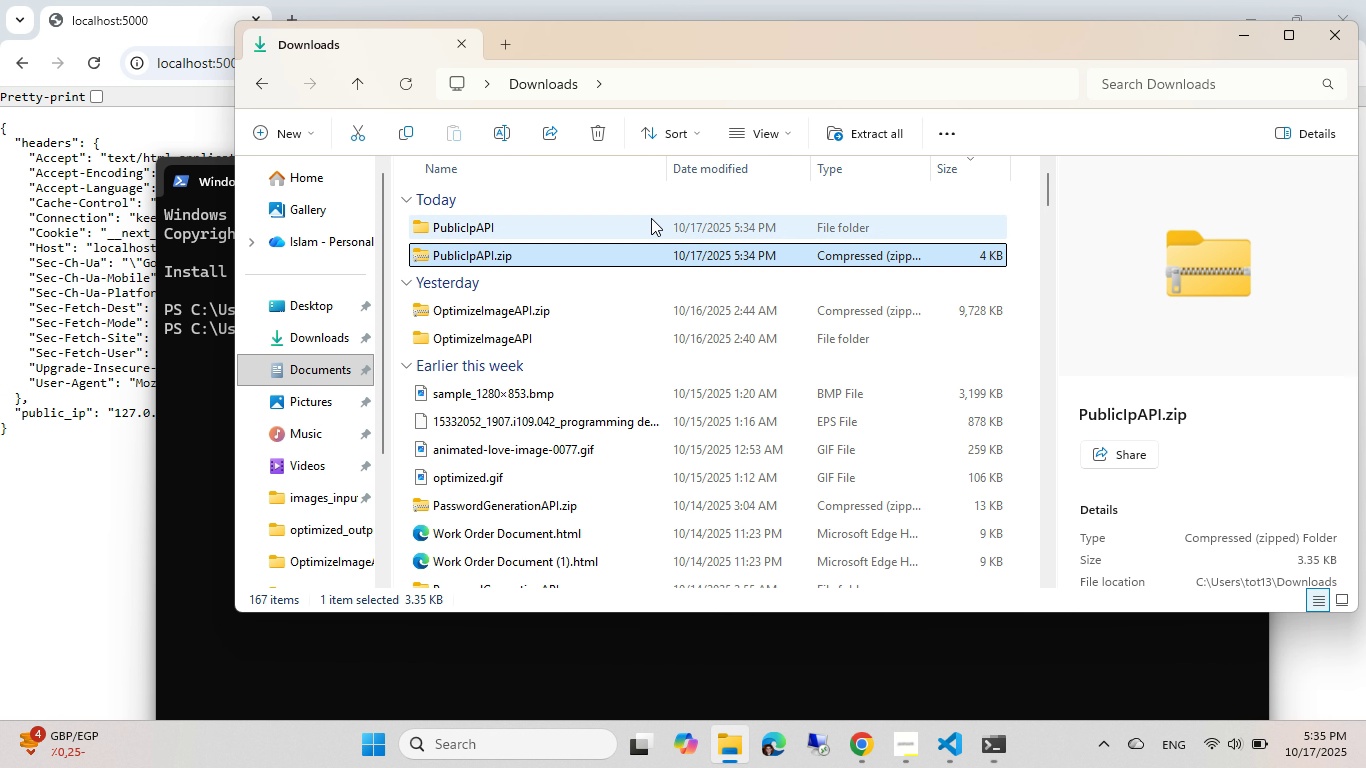 
hold_key(key=AltLeft, duration=1.71)
 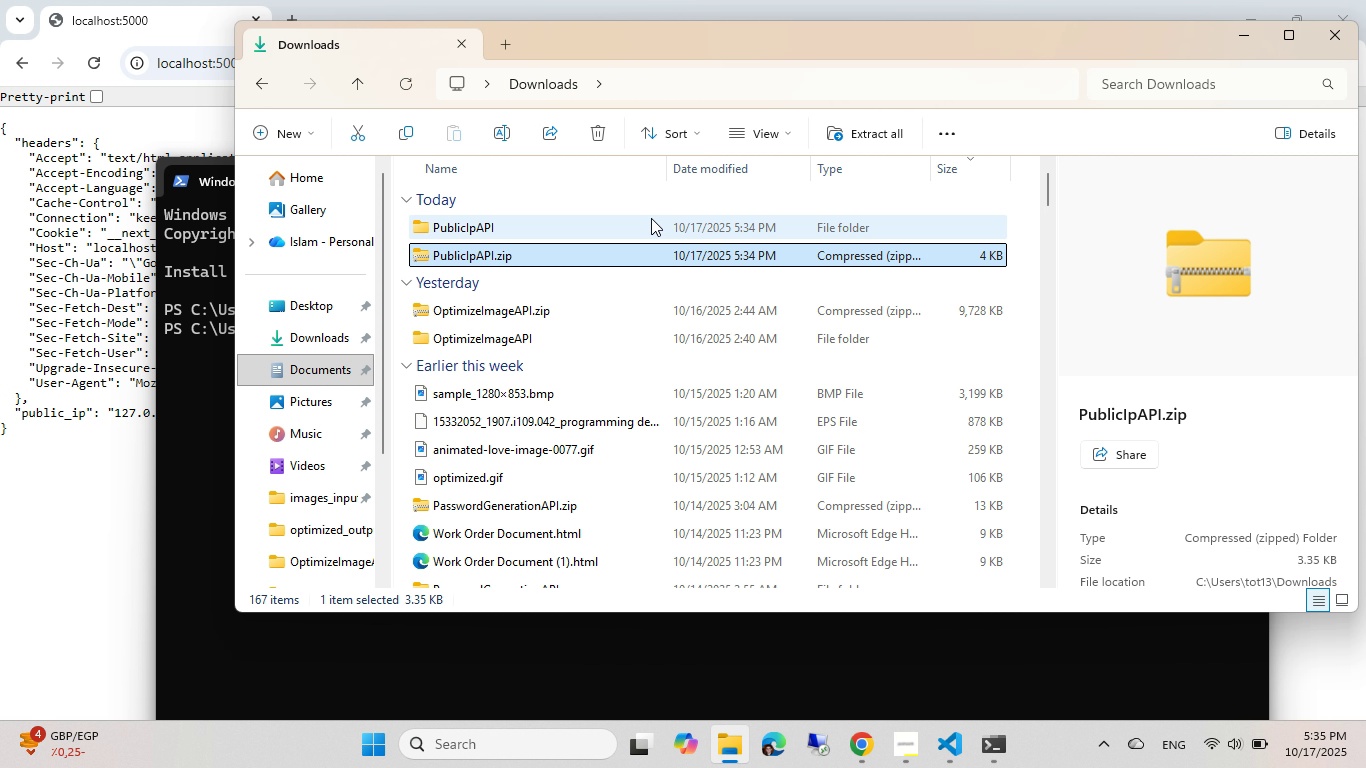 
key(Alt+AltLeft)
 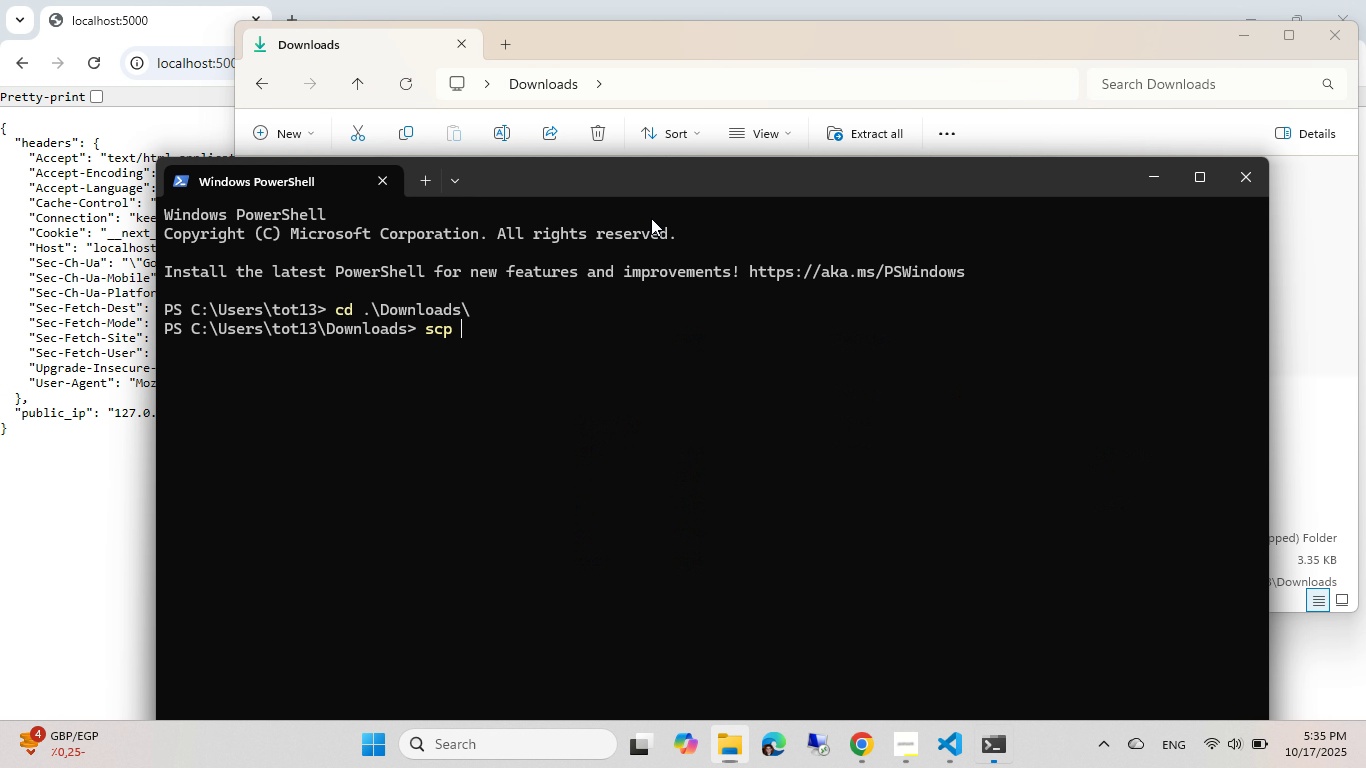 
key(Tab)
type(pu)
key(Tab)
key(Tab)
type( ra:~/)
 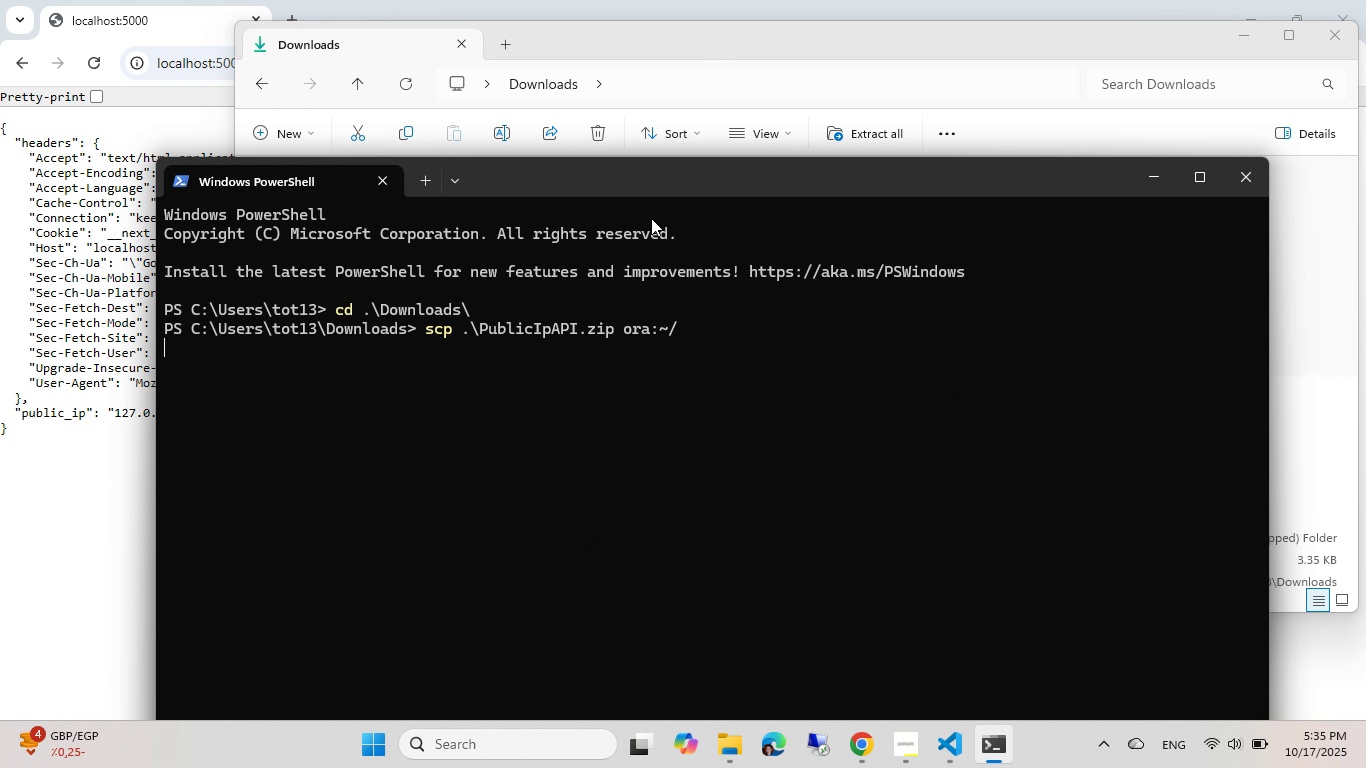 
key(Enter)
 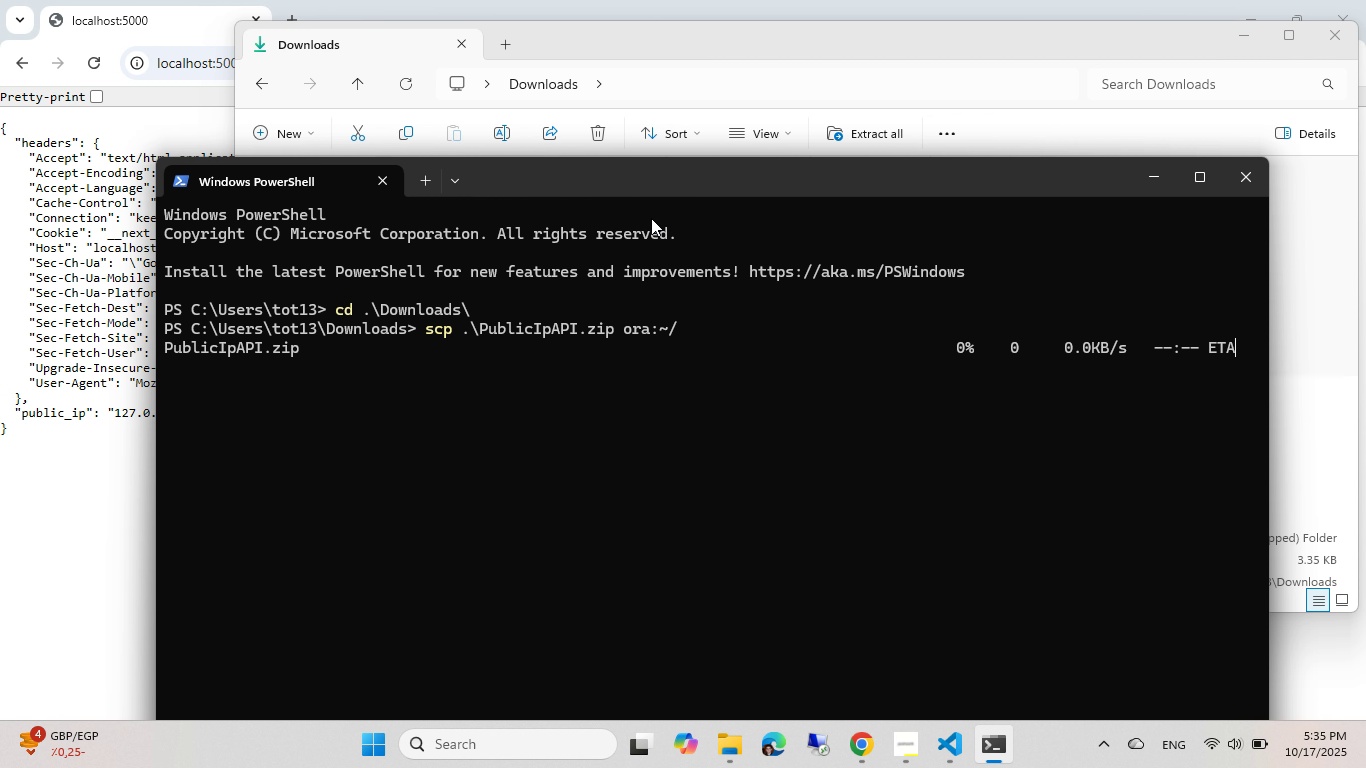 
wait(9.7)
 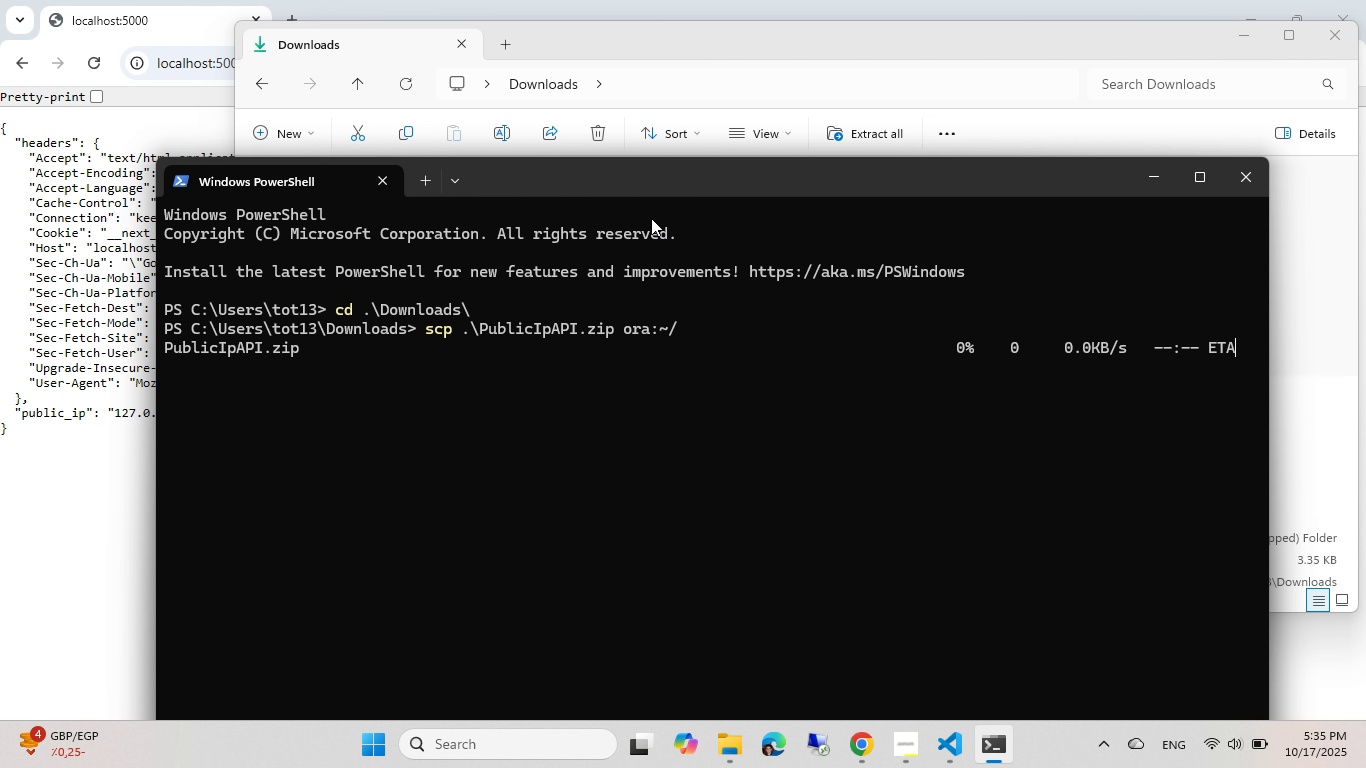 
type(ssh ora)
 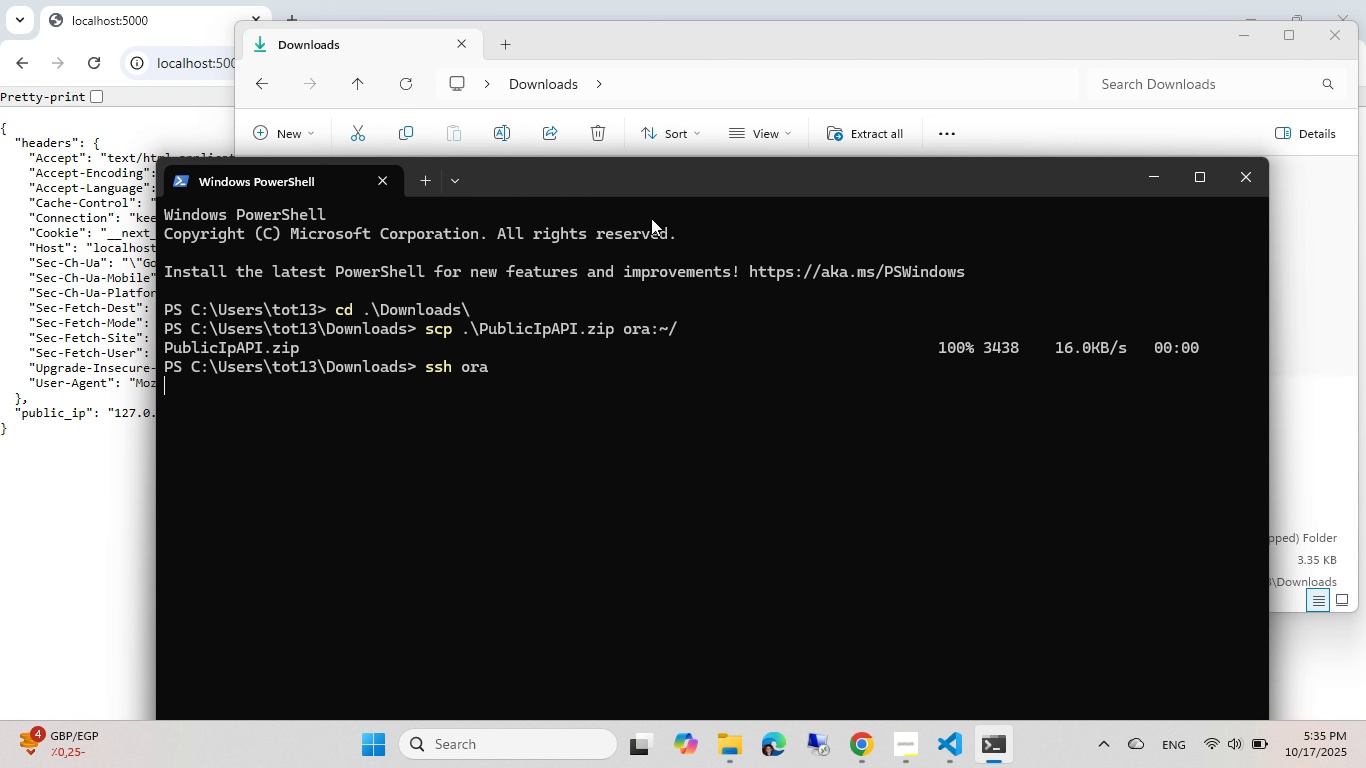 
key(Enter)
 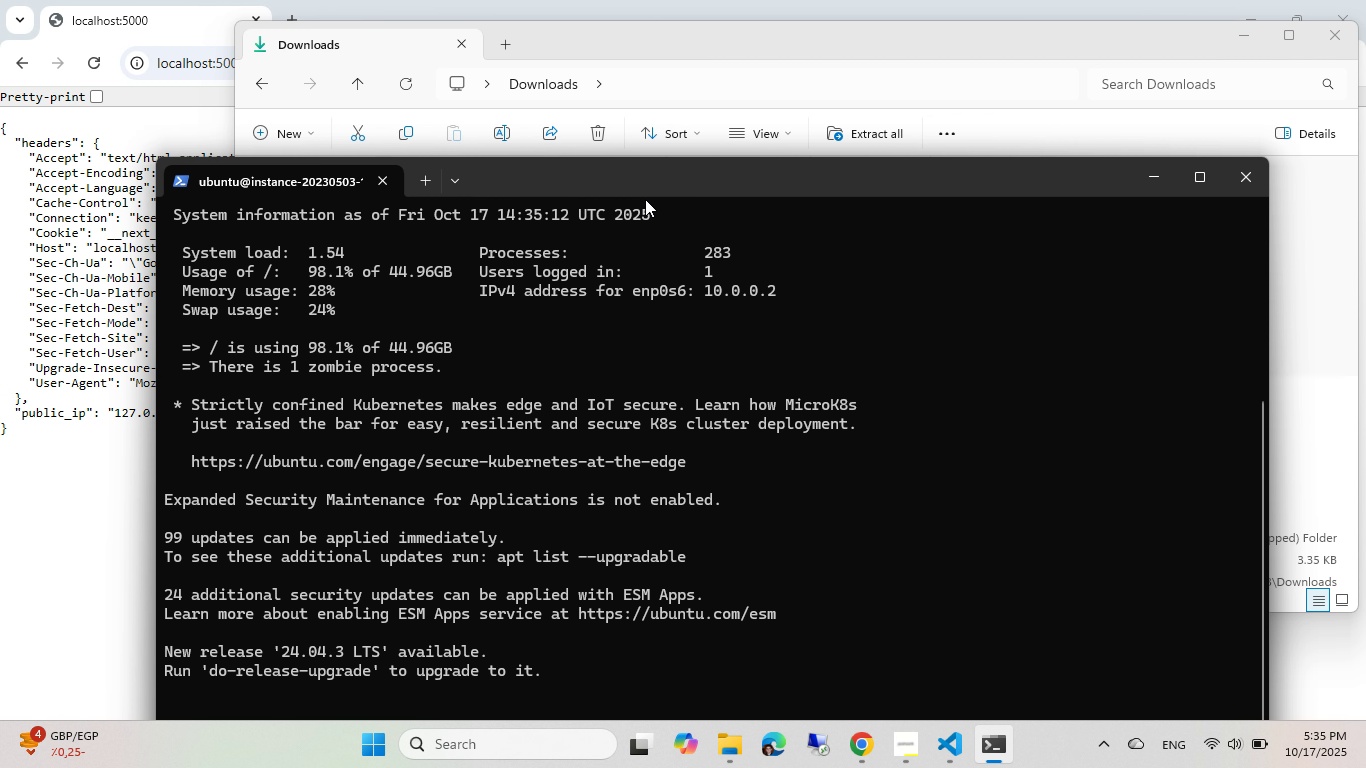 
left_click_drag(start_coordinate=[631, 175], to_coordinate=[630, 48])
 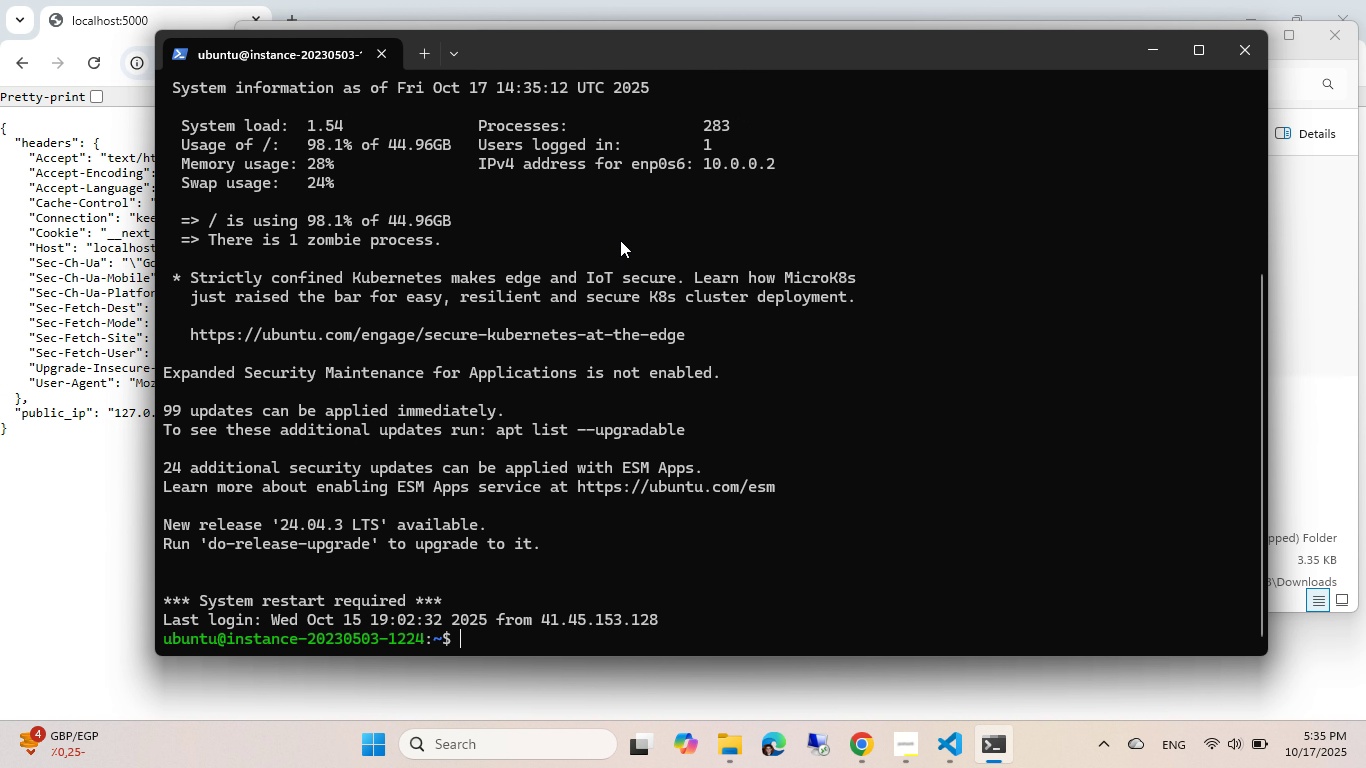 
type(ls)
 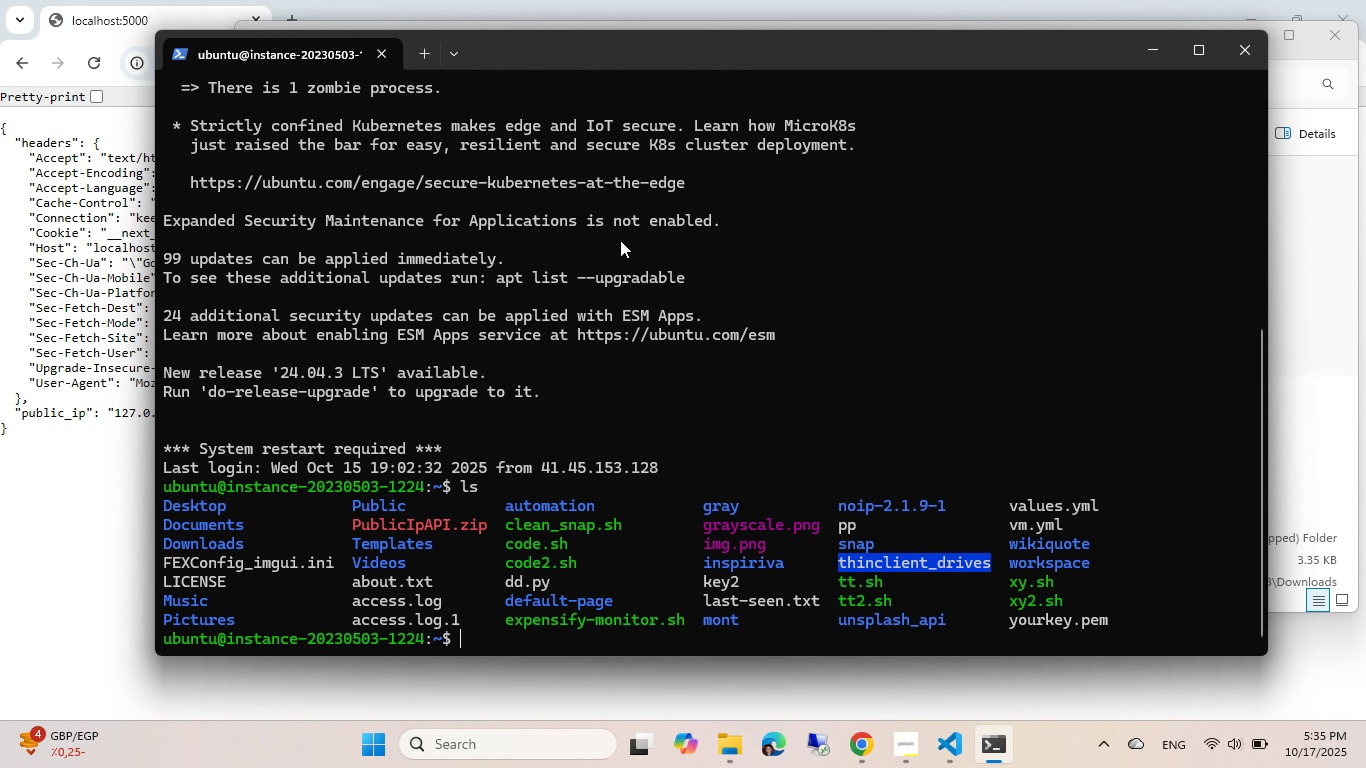 
key(Enter)
 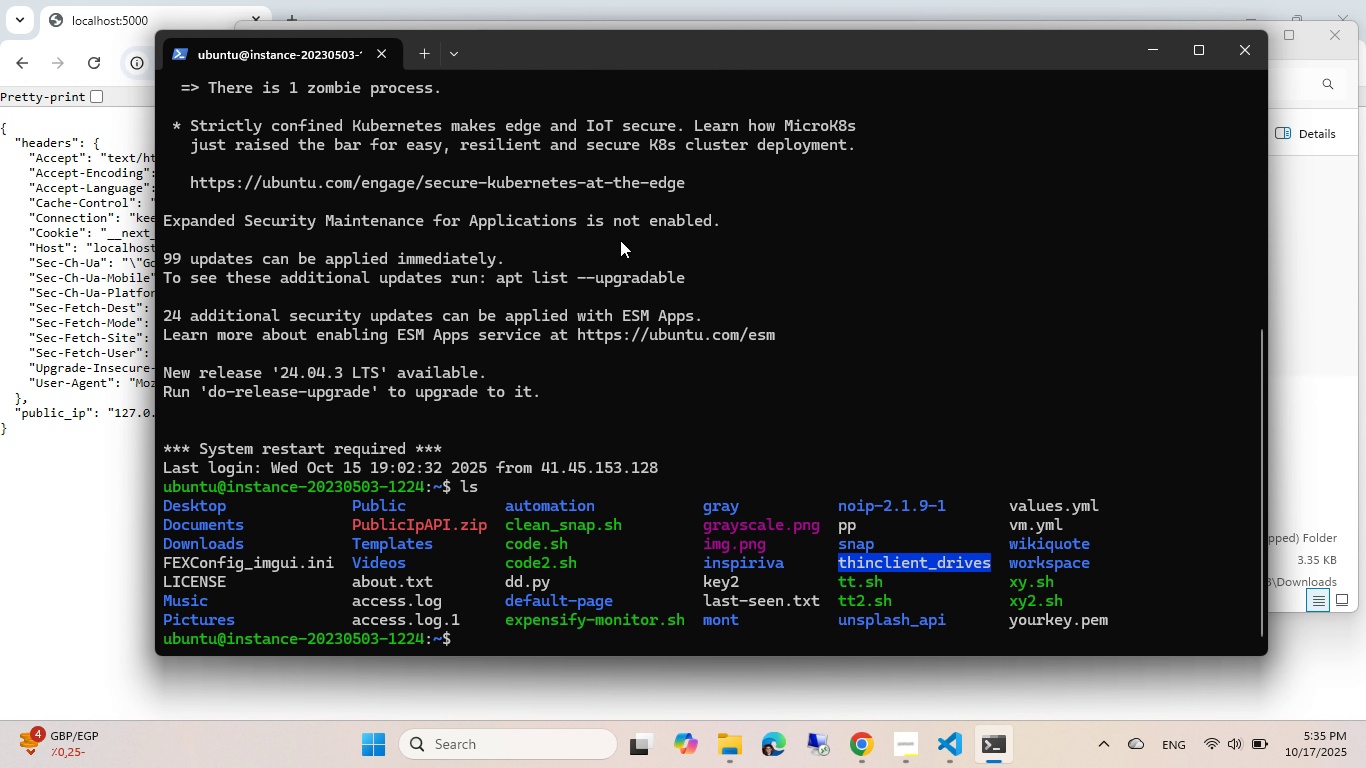 
type(df -h)
 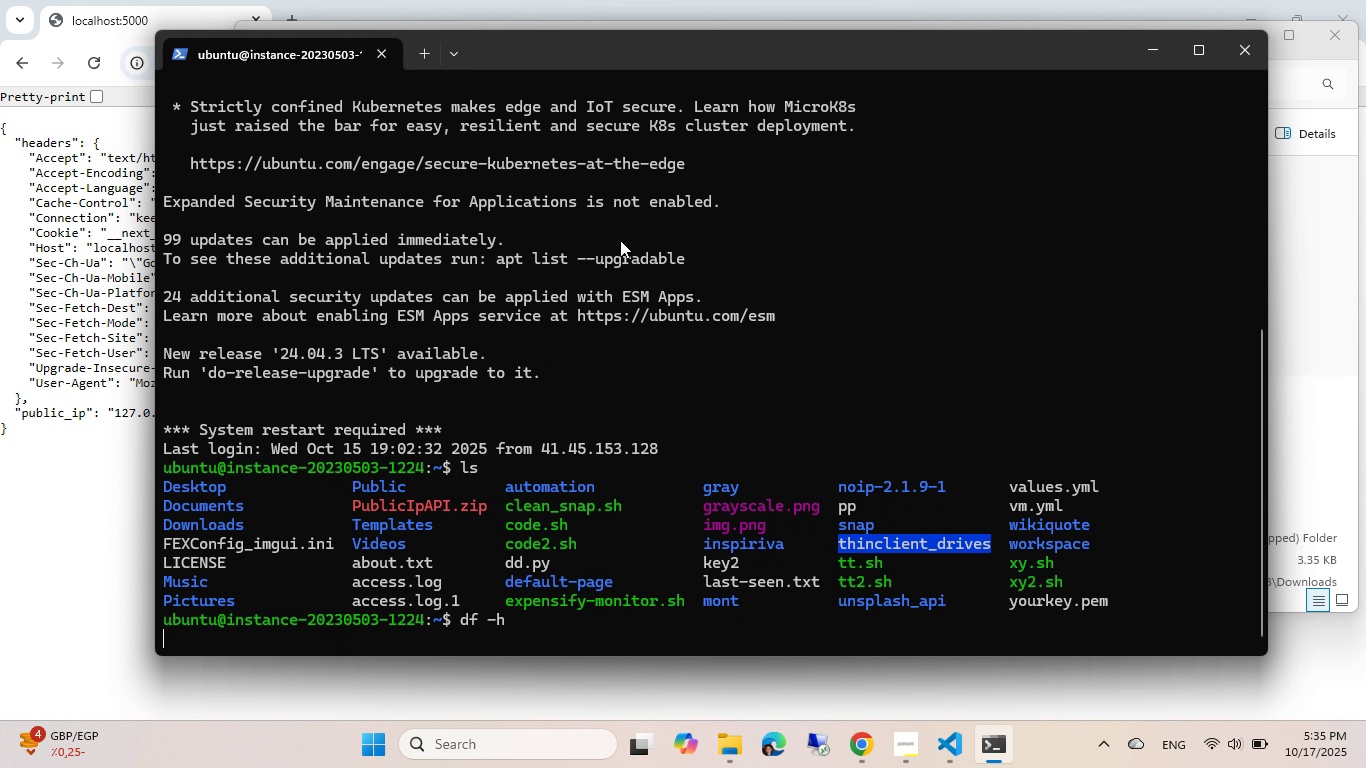 
key(Enter)
 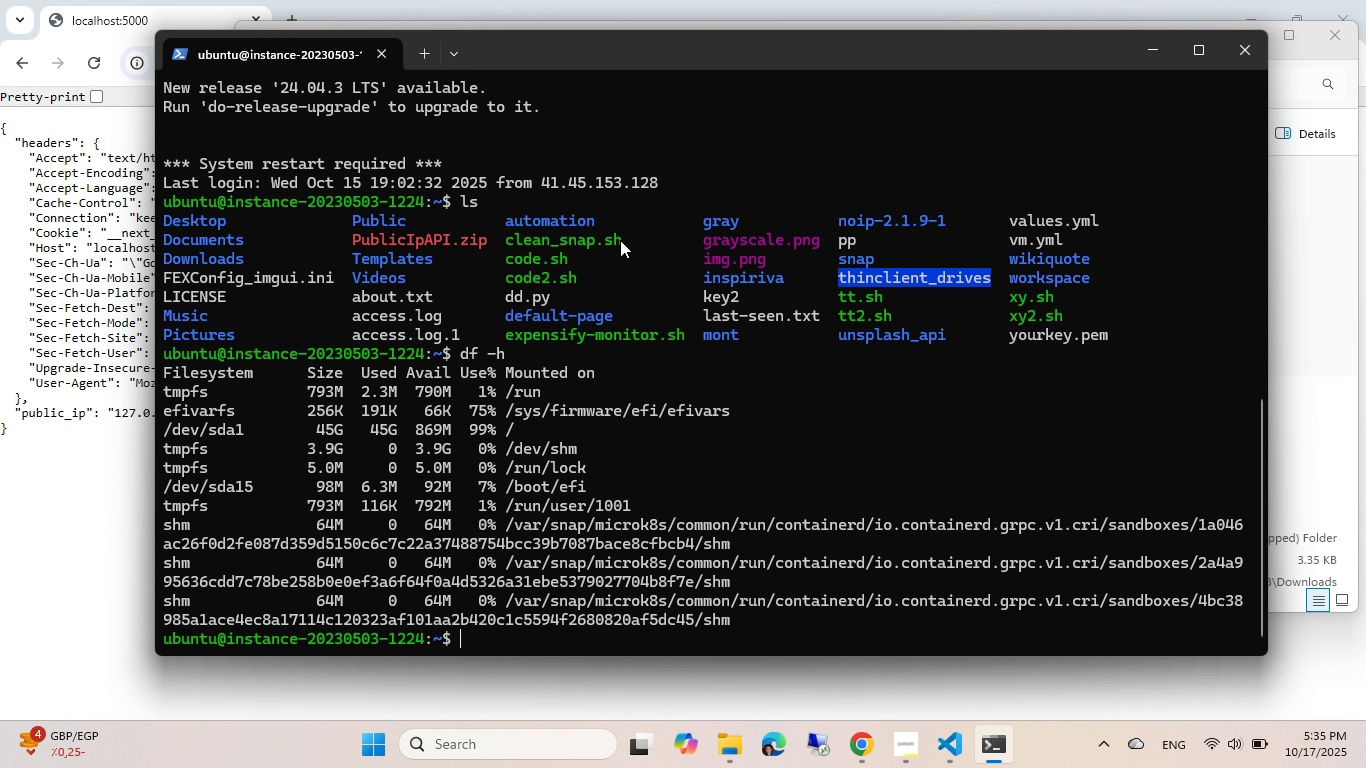 
type(unz)
key(Tab)
type(i)
key(Tab)
type( Pub)
key(Tab)
type(IpA)
key(Tab)
 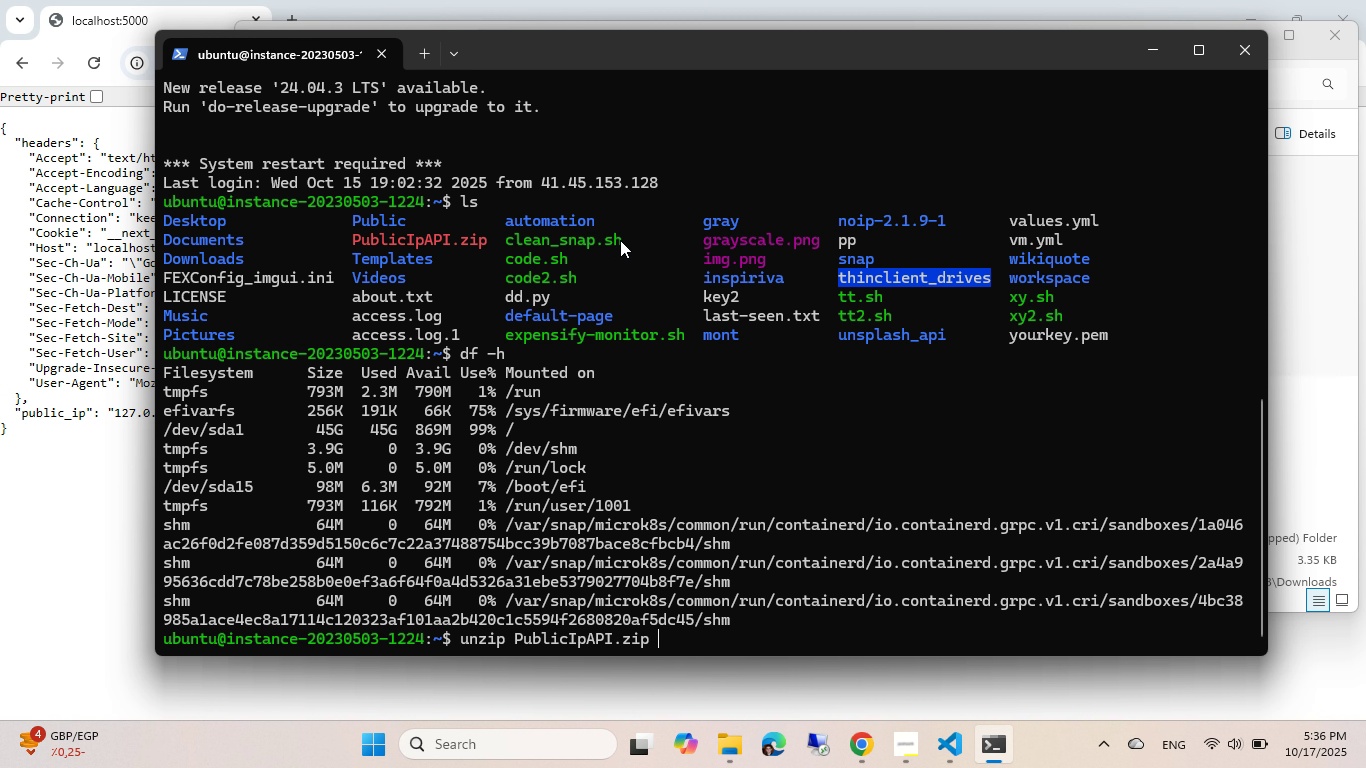 
key(Enter)
 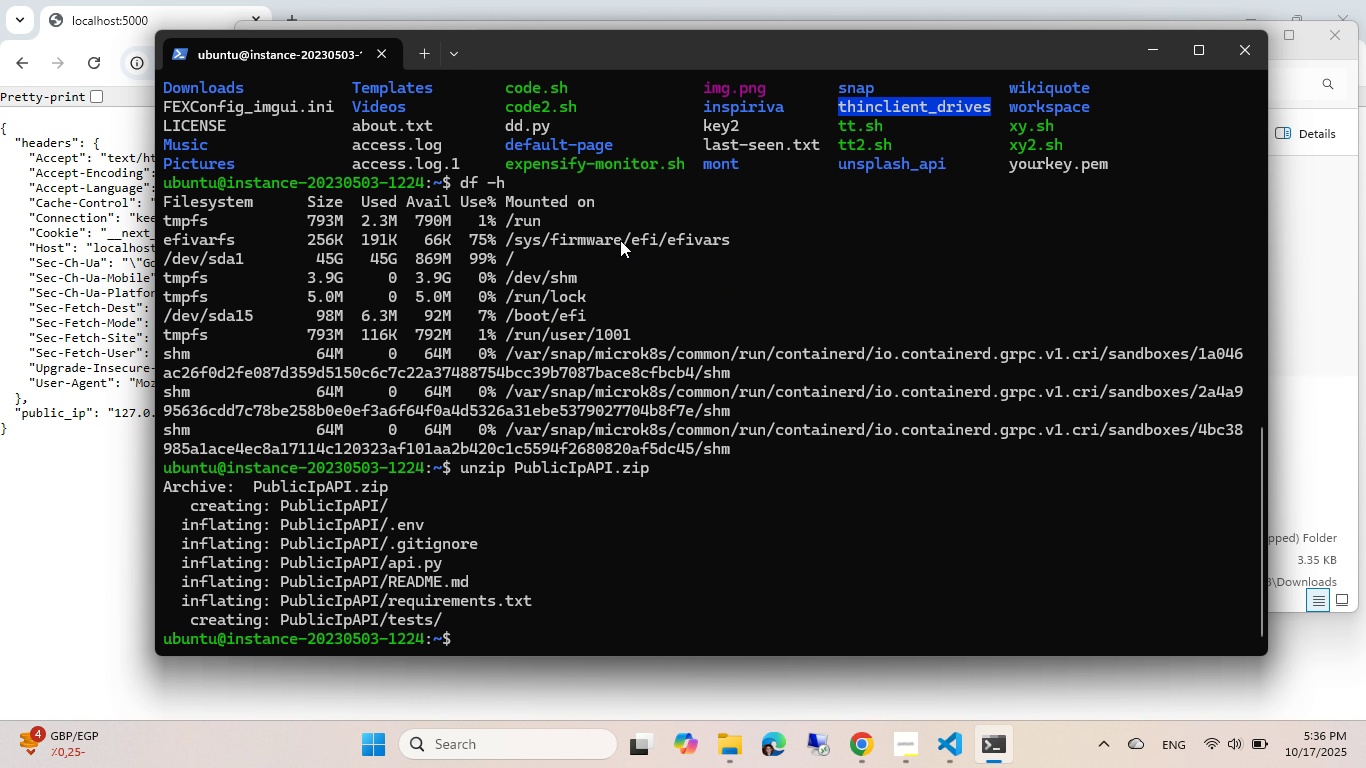 
type(cd P)
key(Tab)
key(Backspace)
key(Tab)
 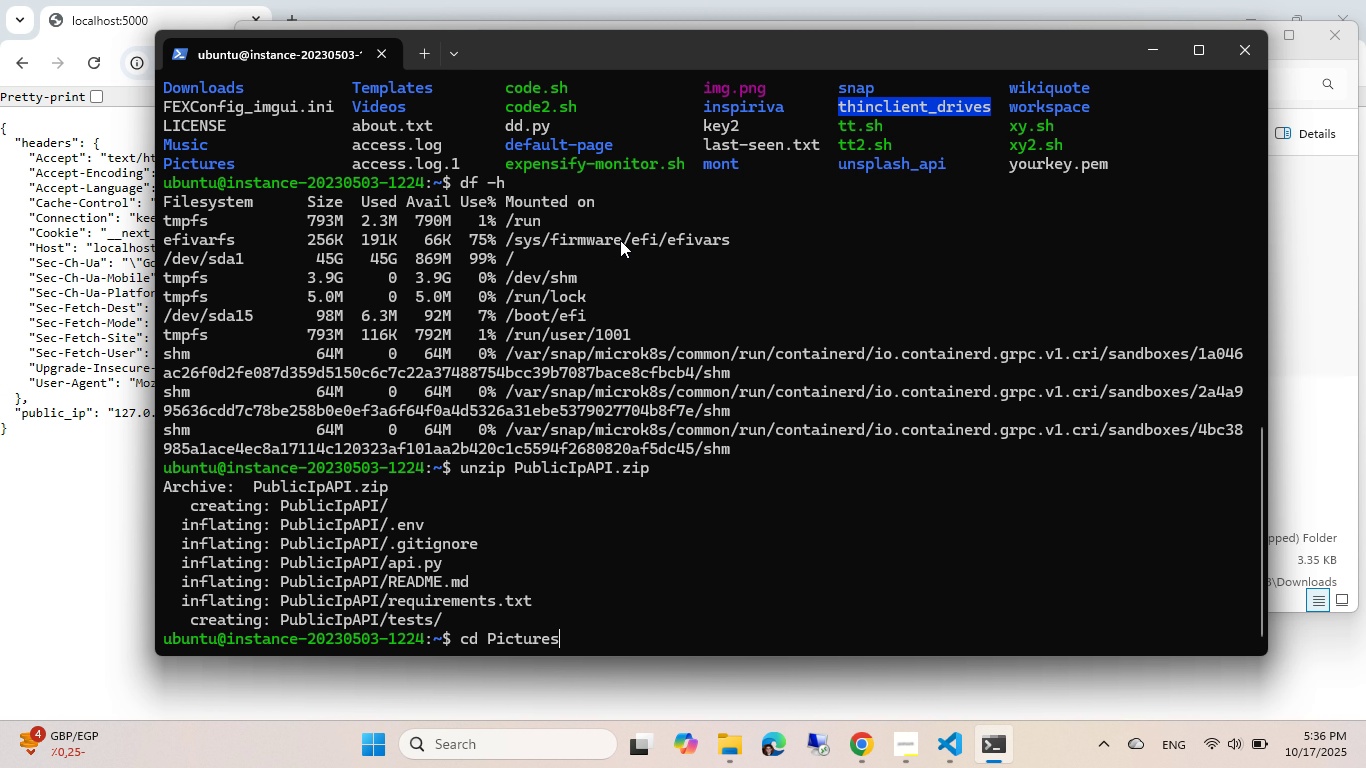 
hold_key(key=I, duration=5.71)
 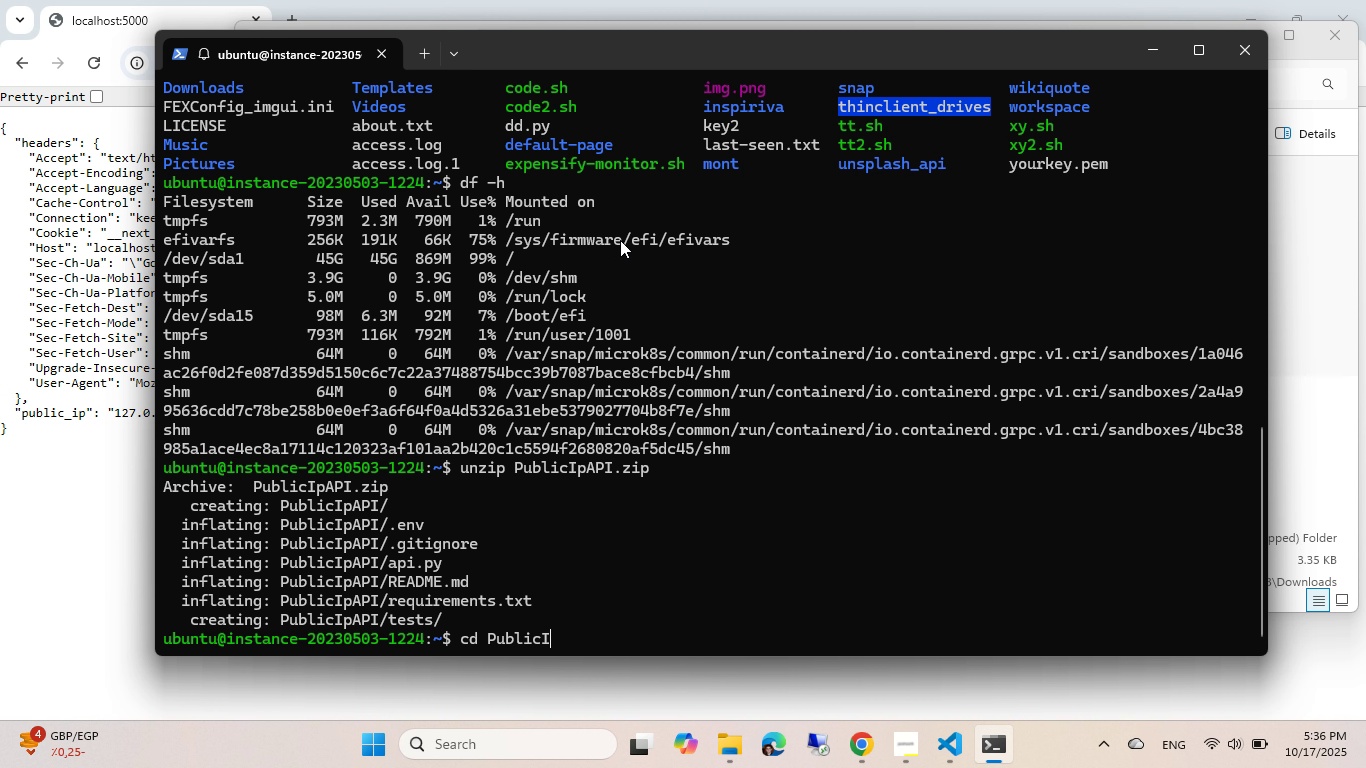 
key(Control+Backspace)
 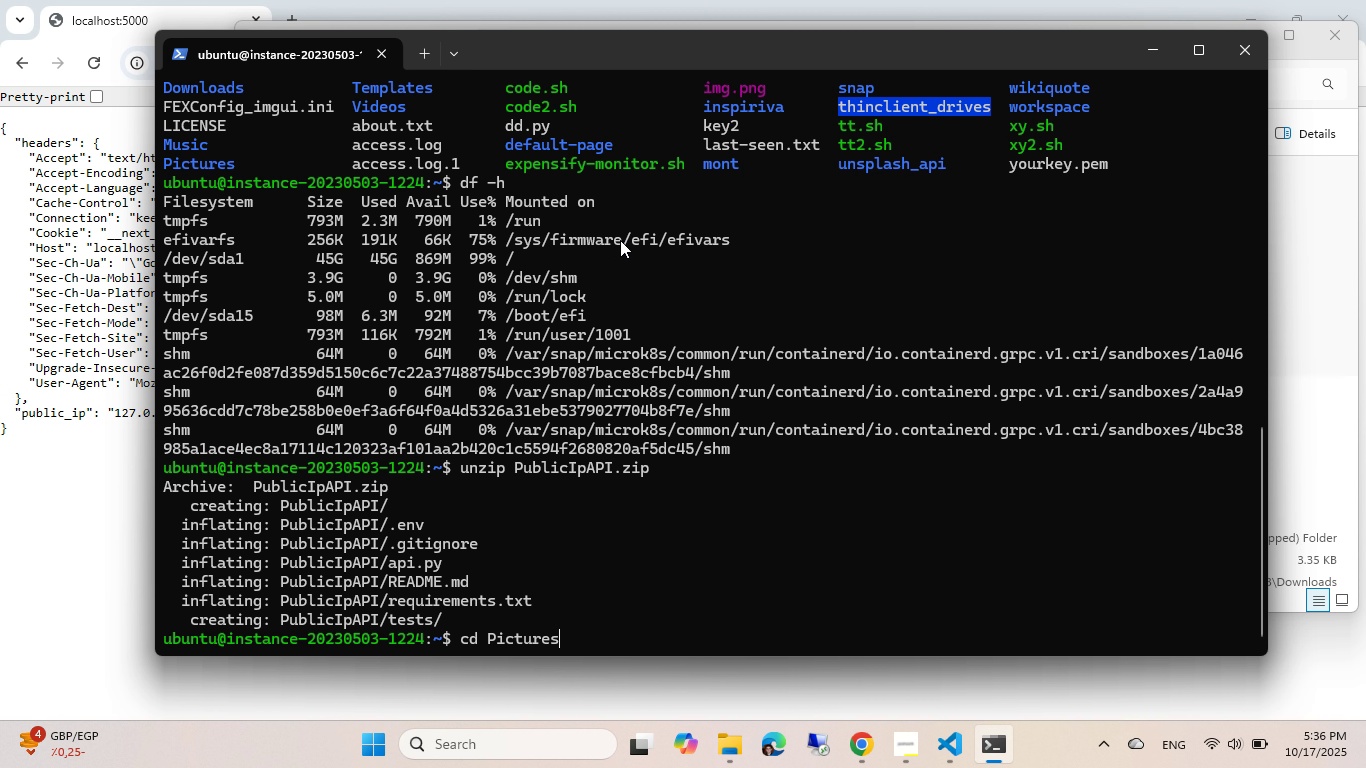 
key(Control+Backspace)
 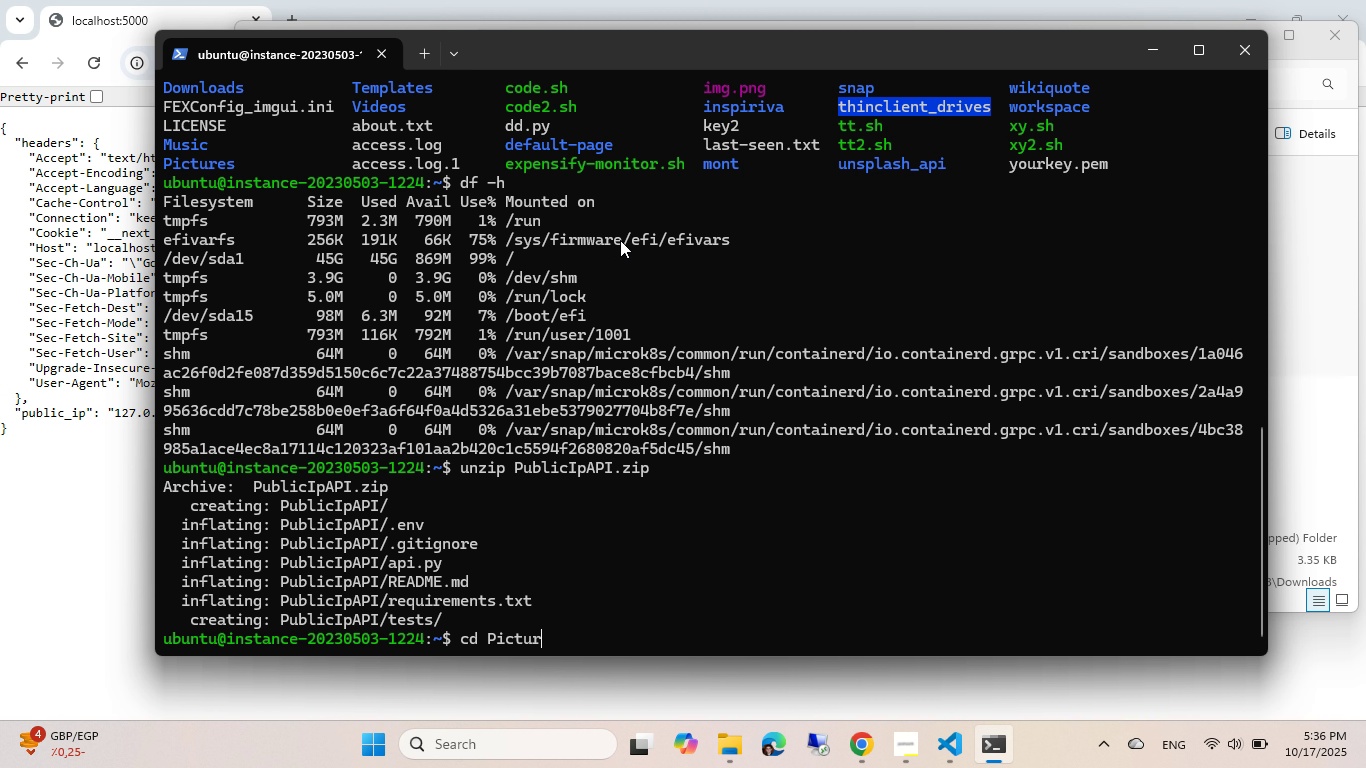 
key(Backspace)
key(Backspace)
type(Pub)
key(Tab)
type(p)
key(Tab)
 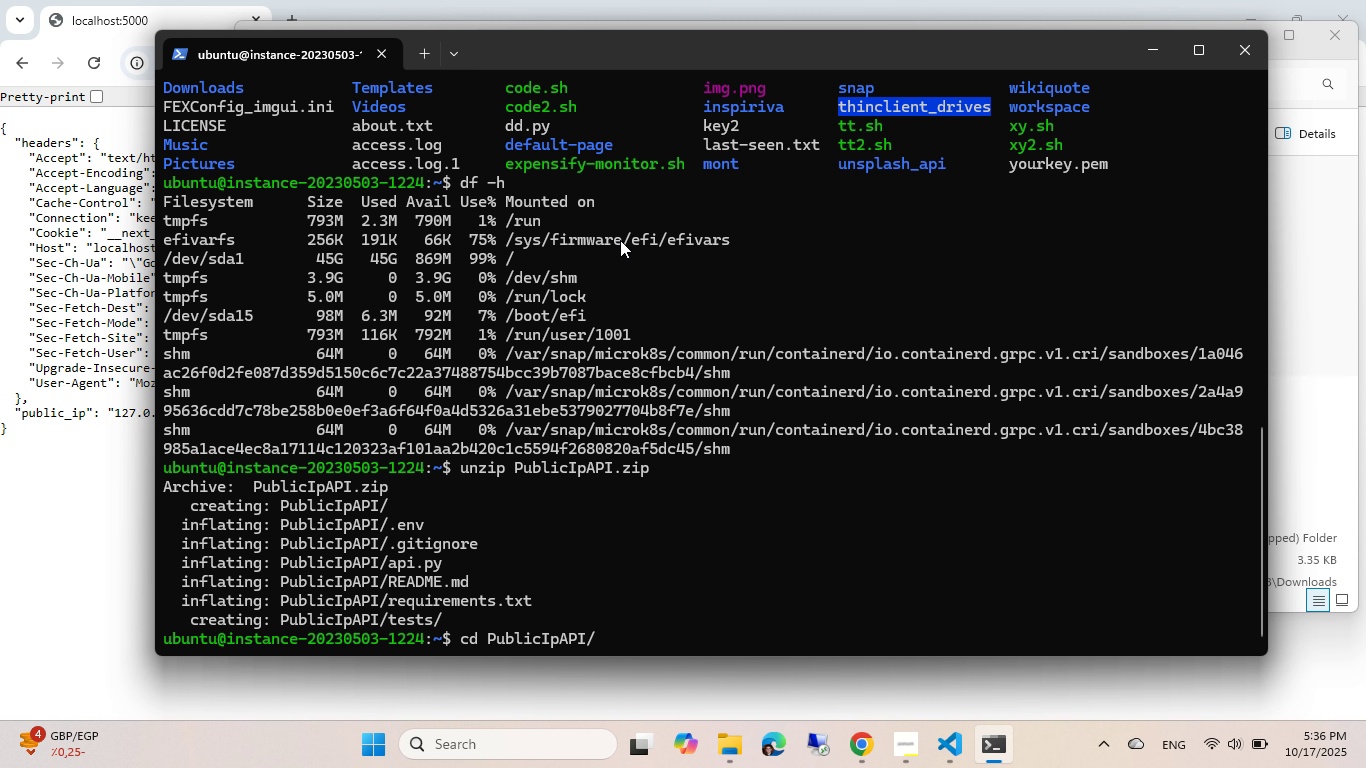 
key(Enter)
 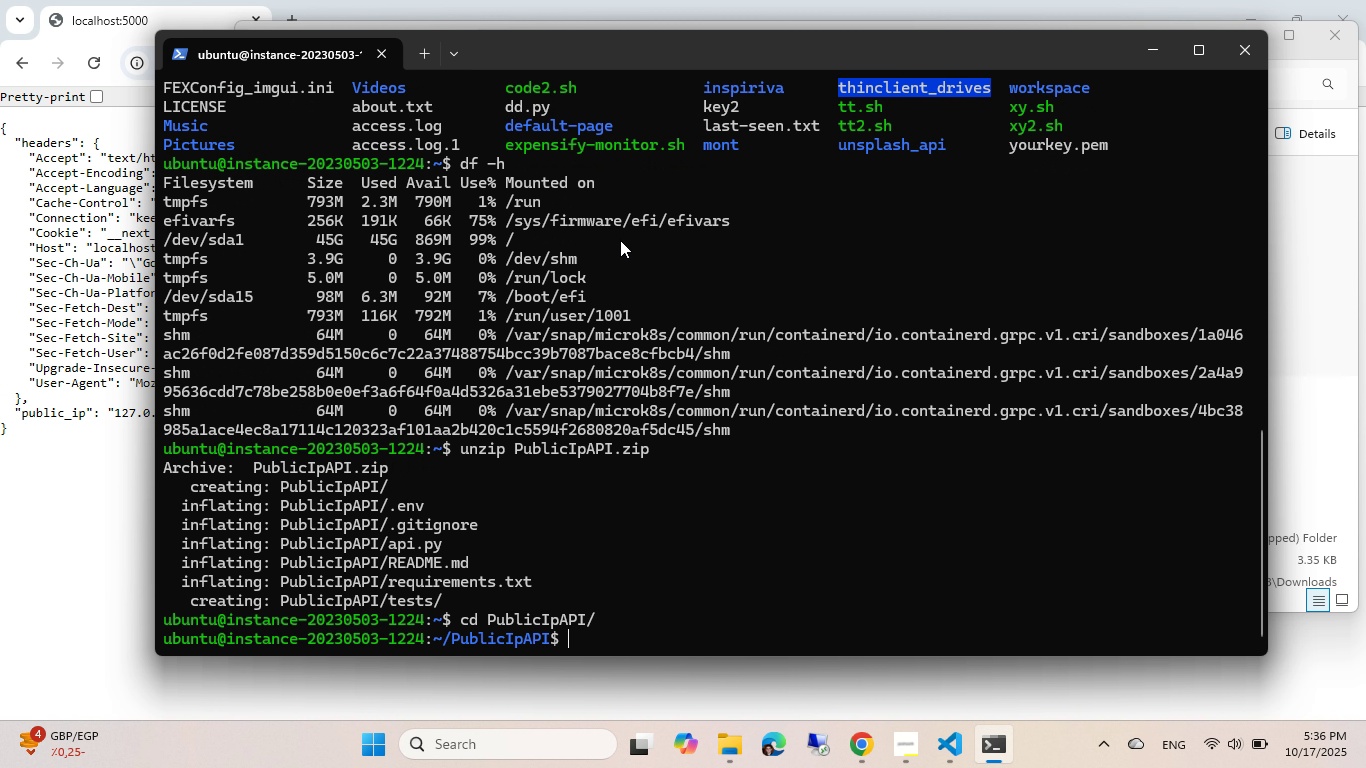 
type(ls)
 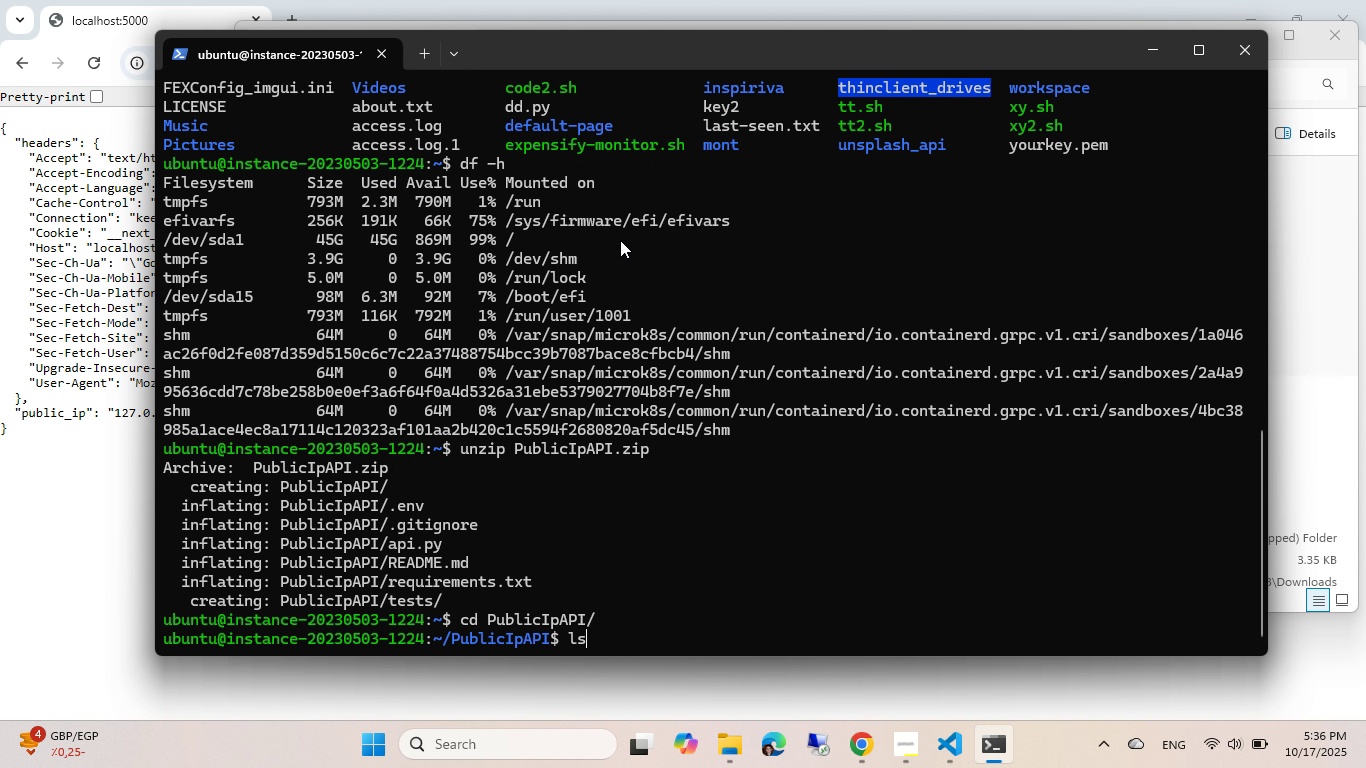 
key(Enter)
 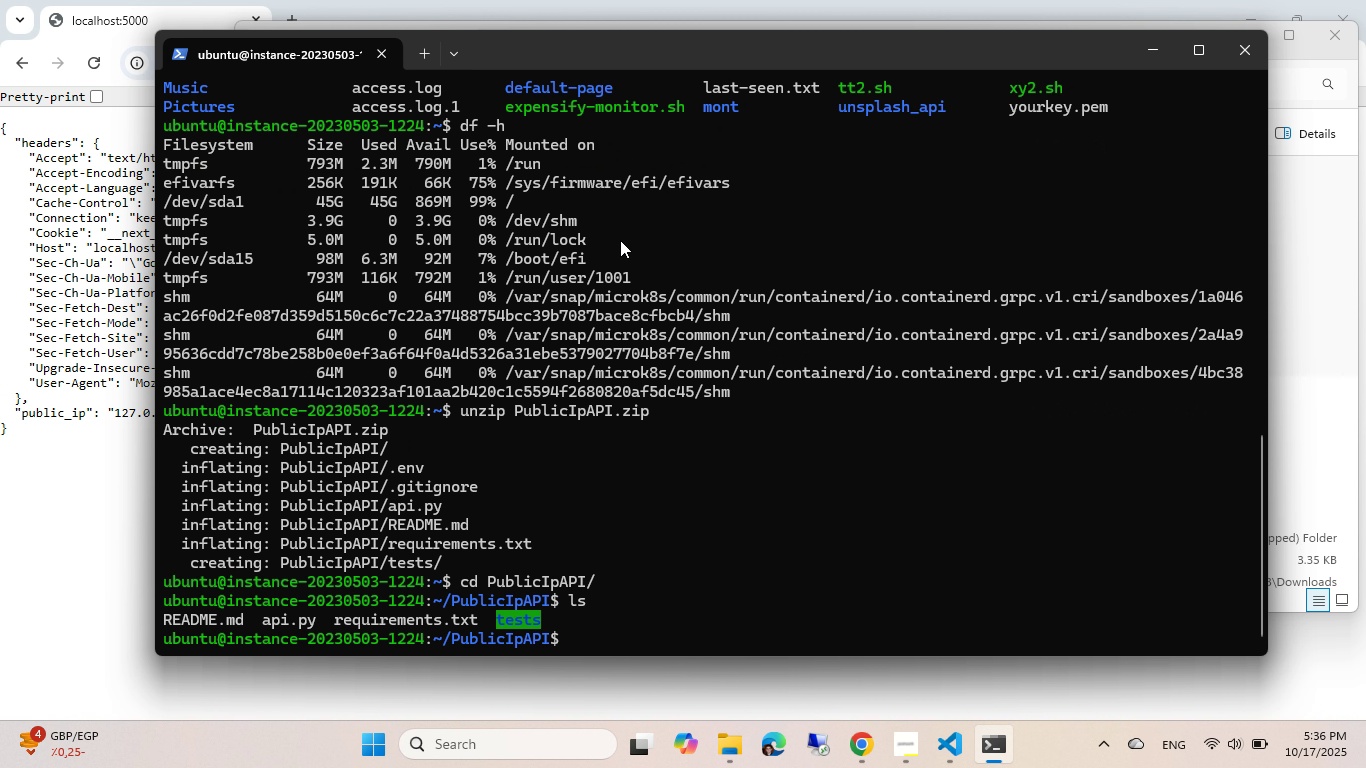 
type(python -m)
 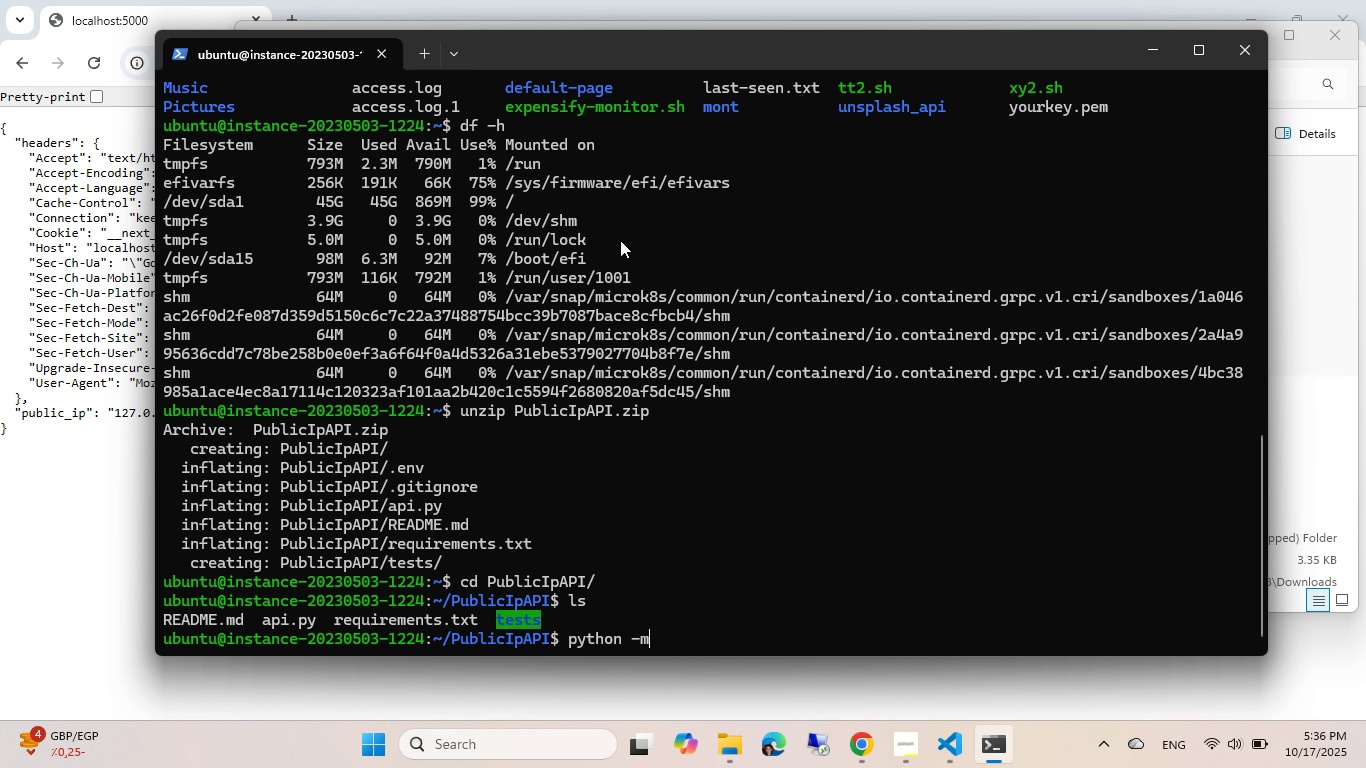 
key(ArrowLeft)
 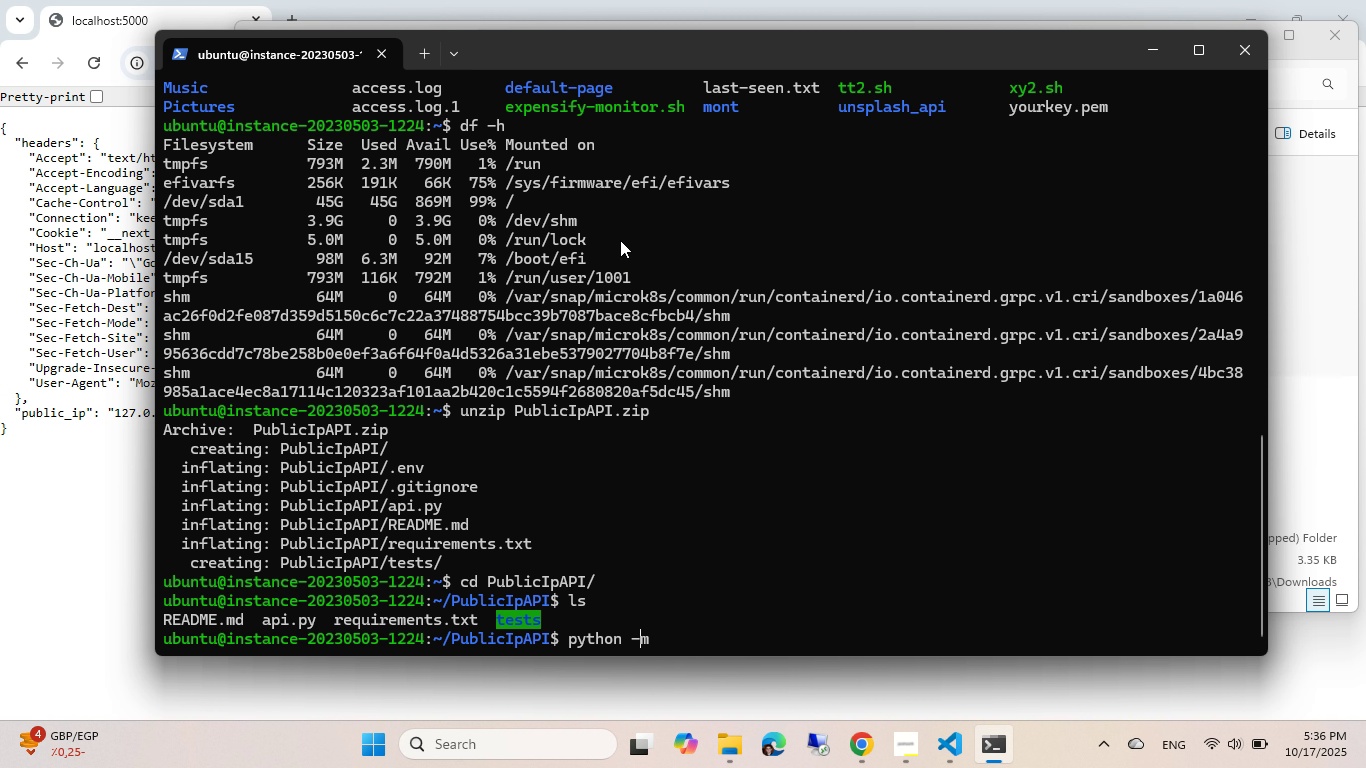 
key(ArrowLeft)
 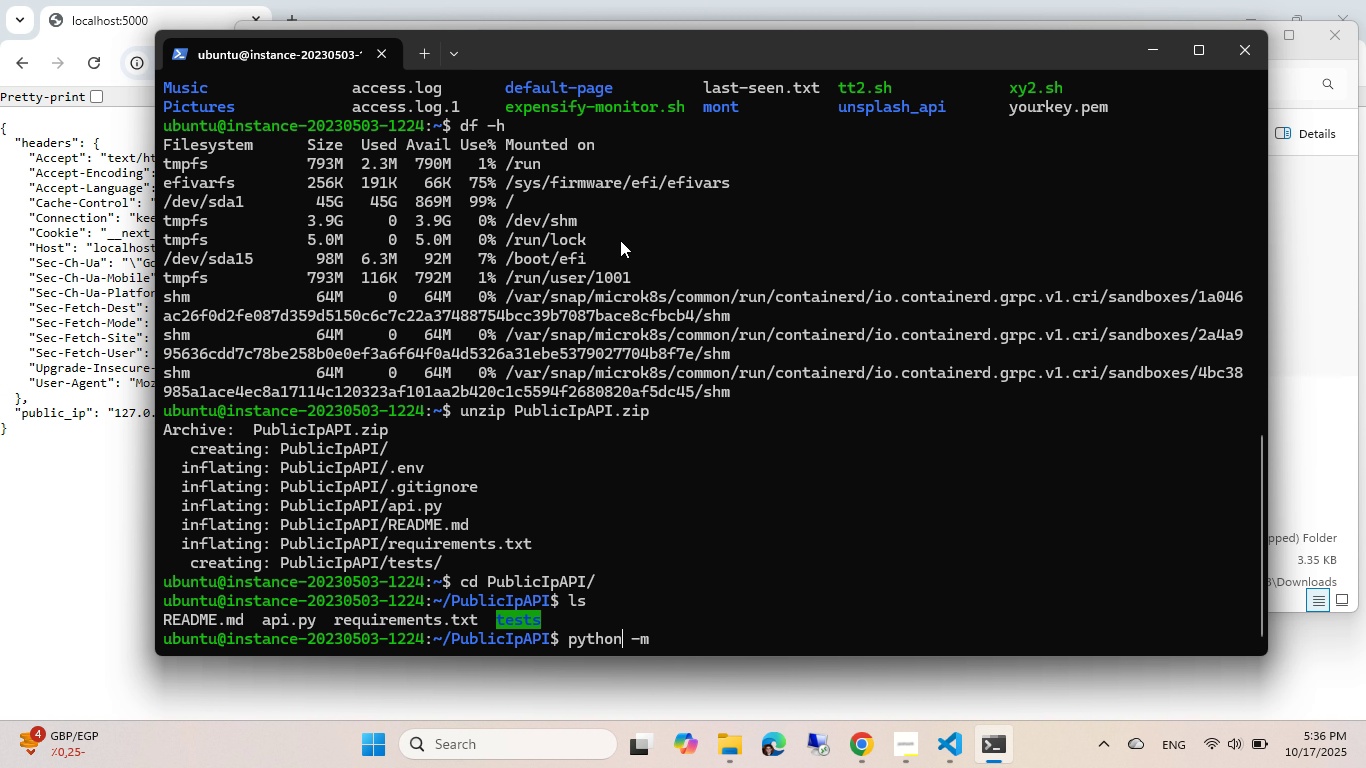 
key(ArrowLeft)
 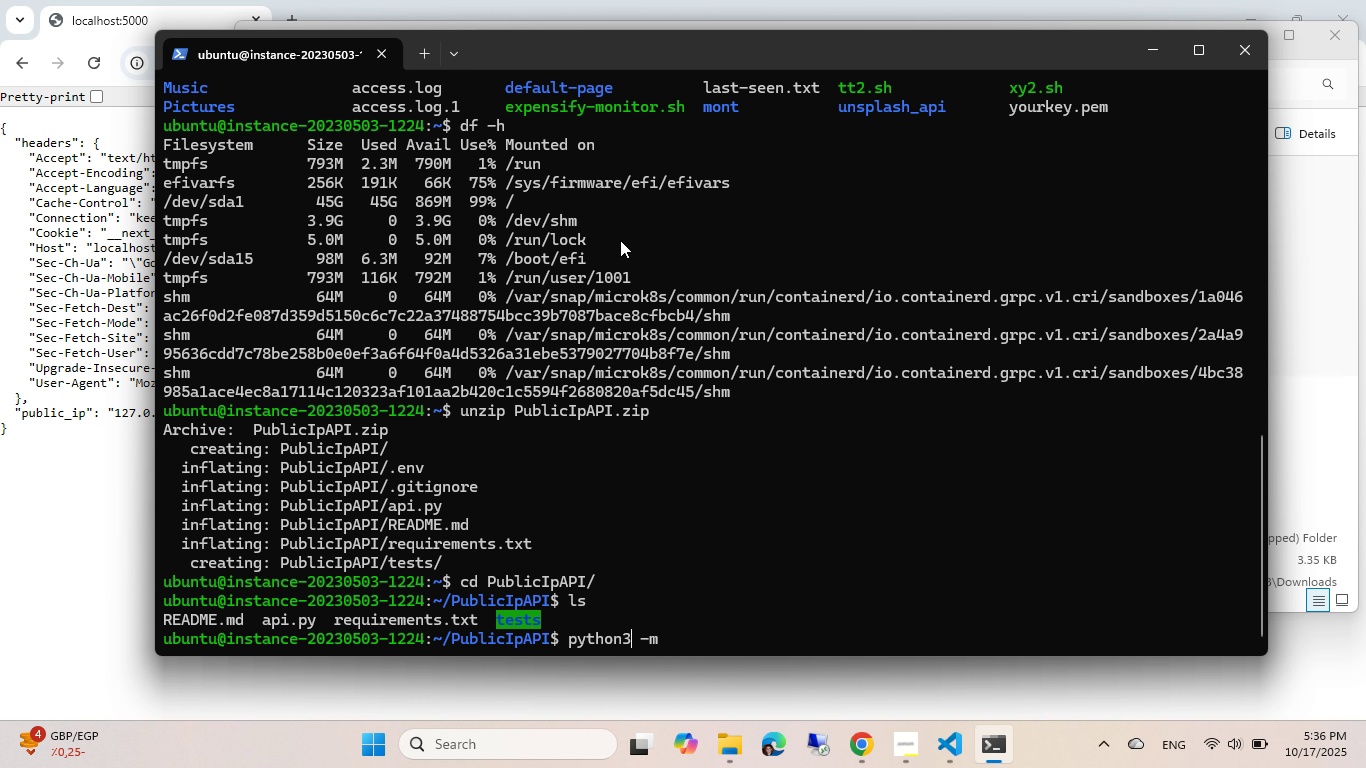 
type(3[End] pip install -r requ)
key(Tab)
 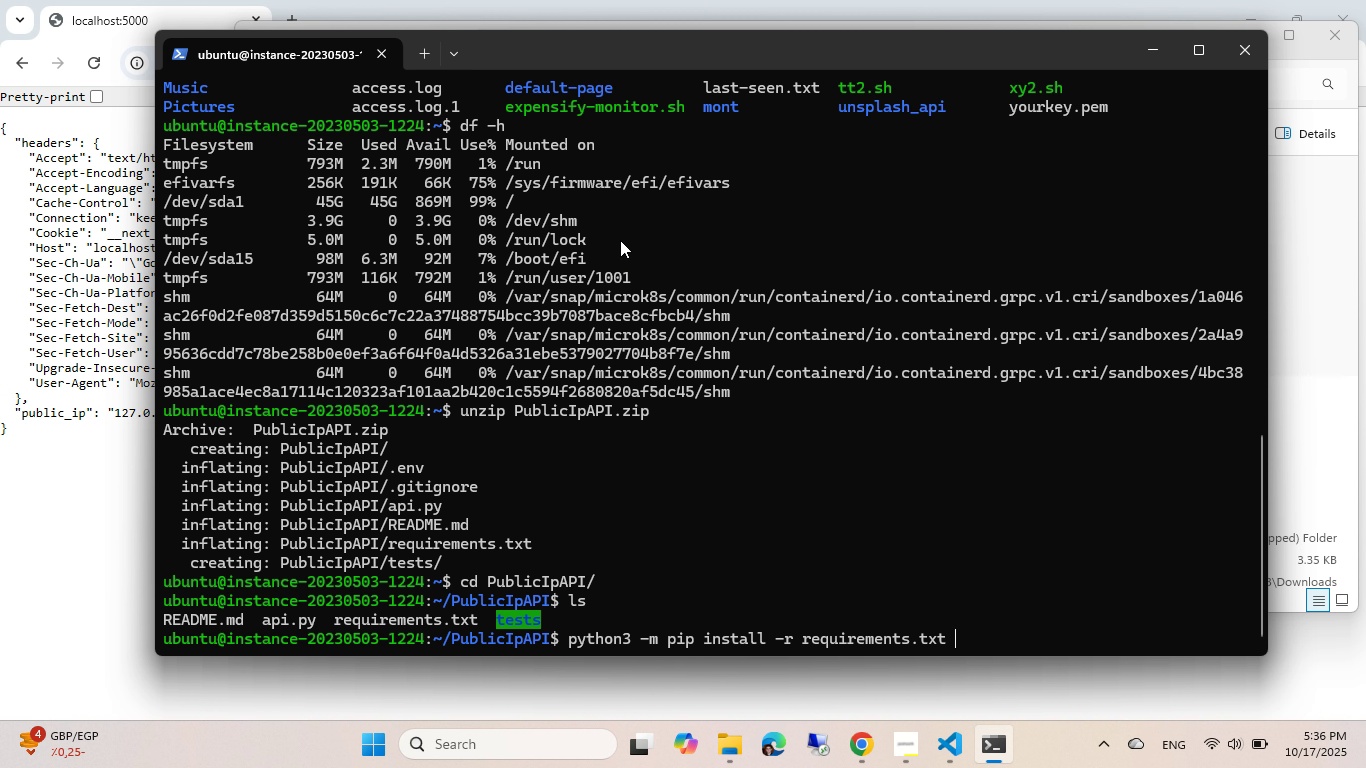 
key(Enter)
 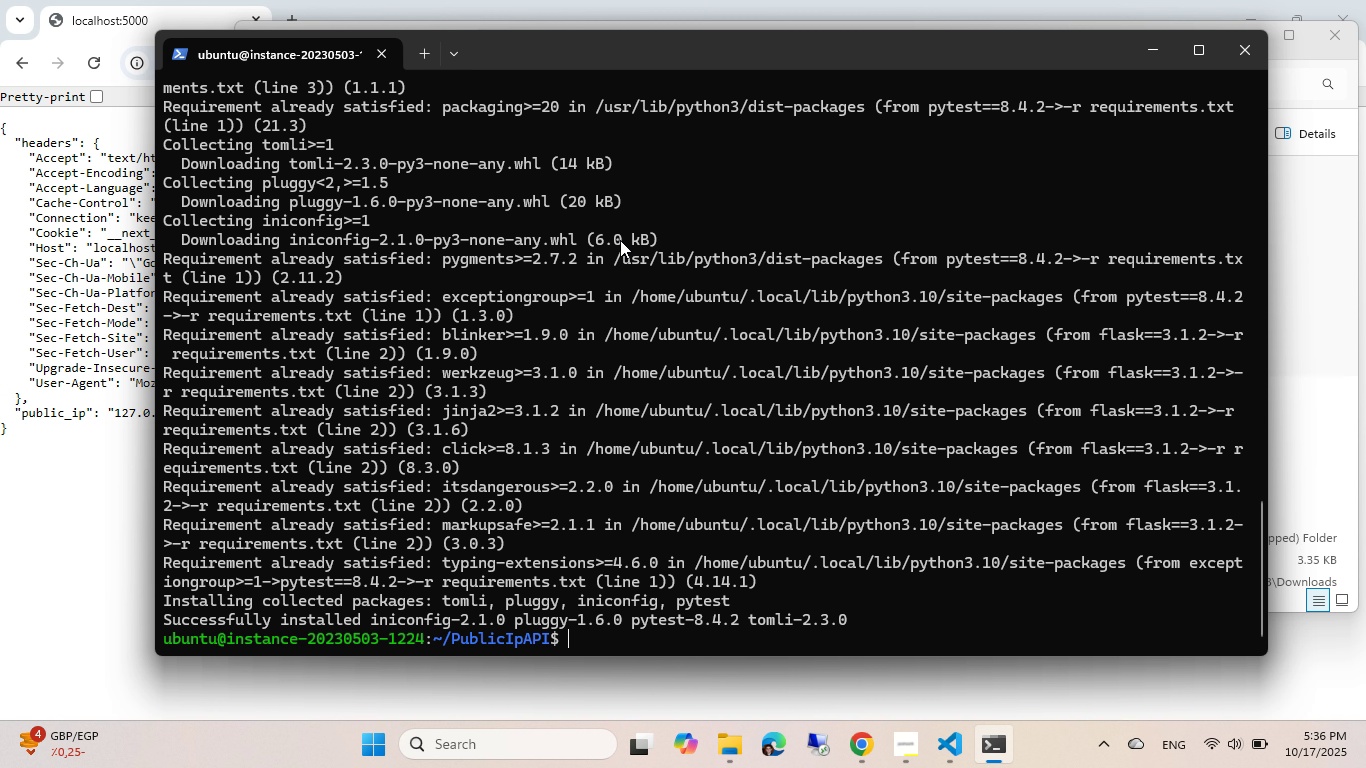 
wait(10.22)
 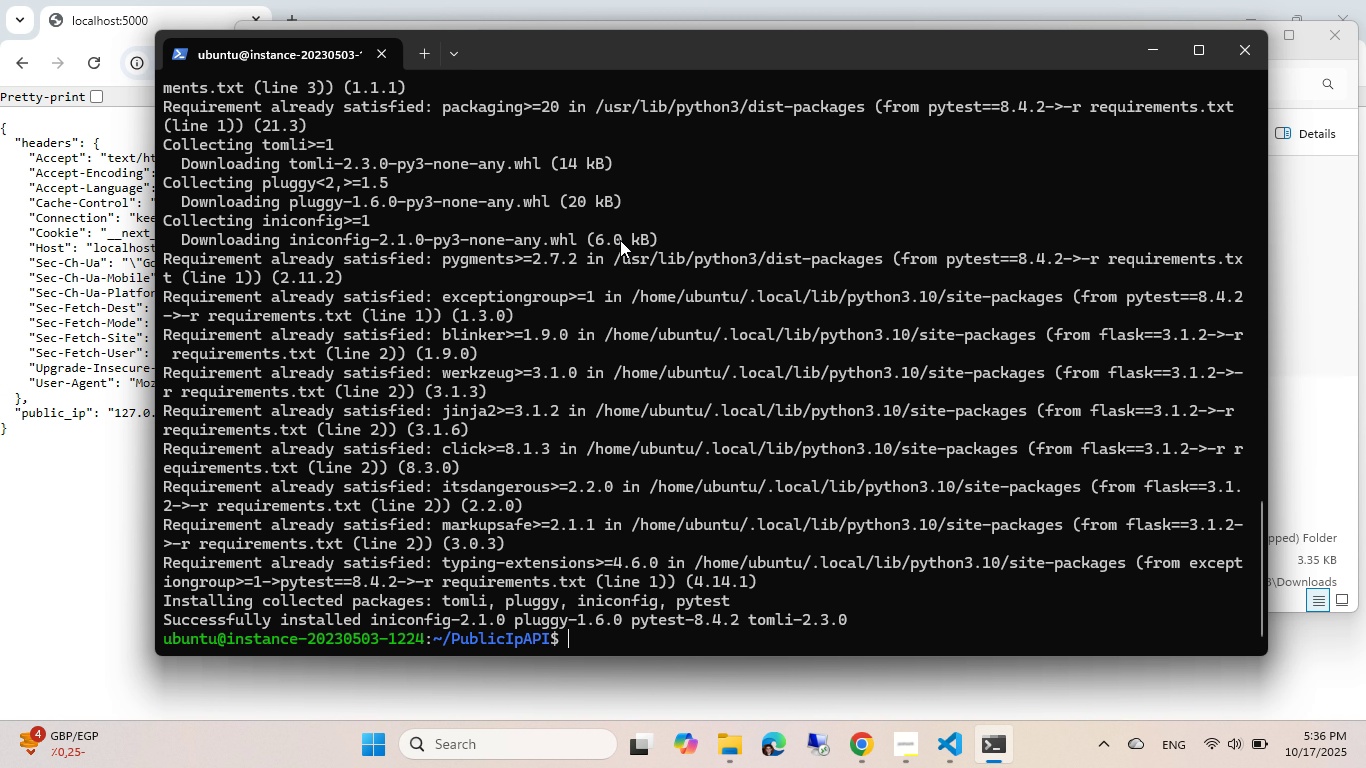 
type(ls)
 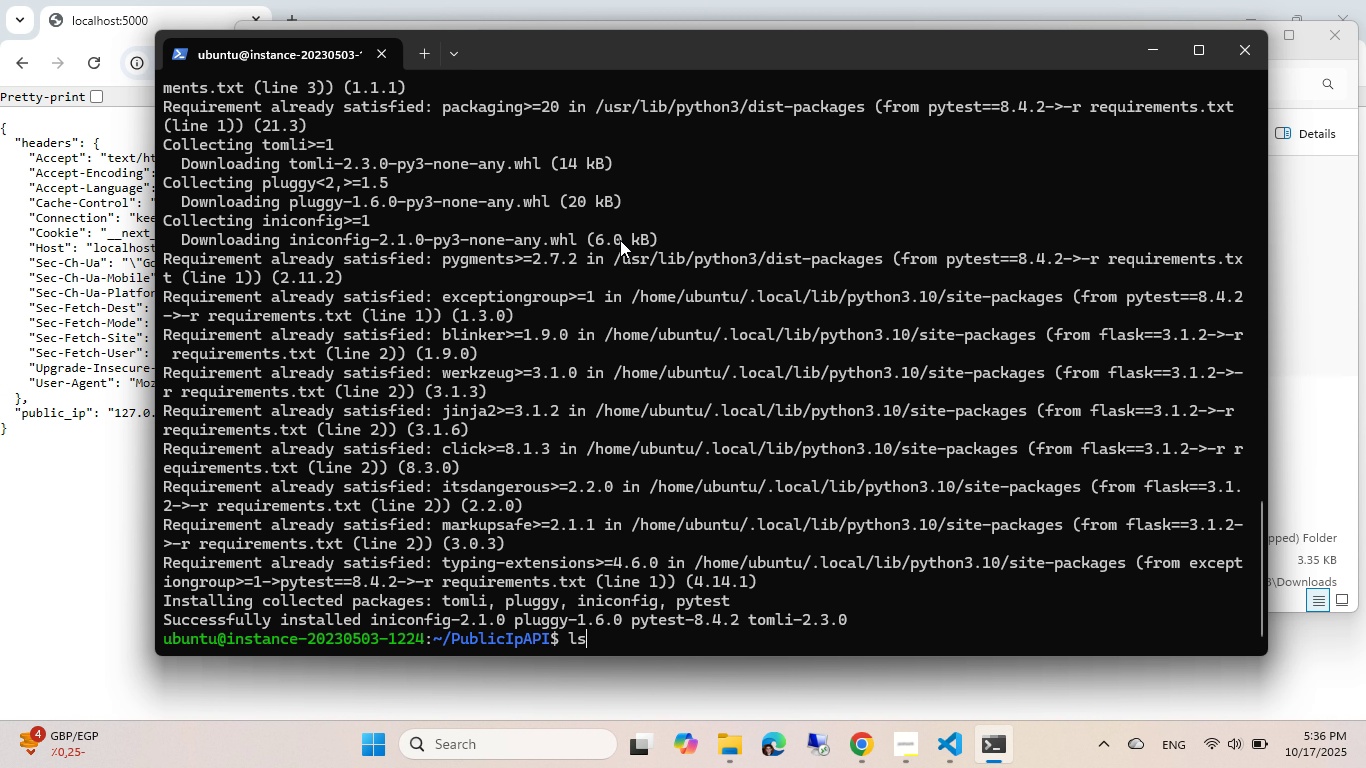 
key(Enter)
 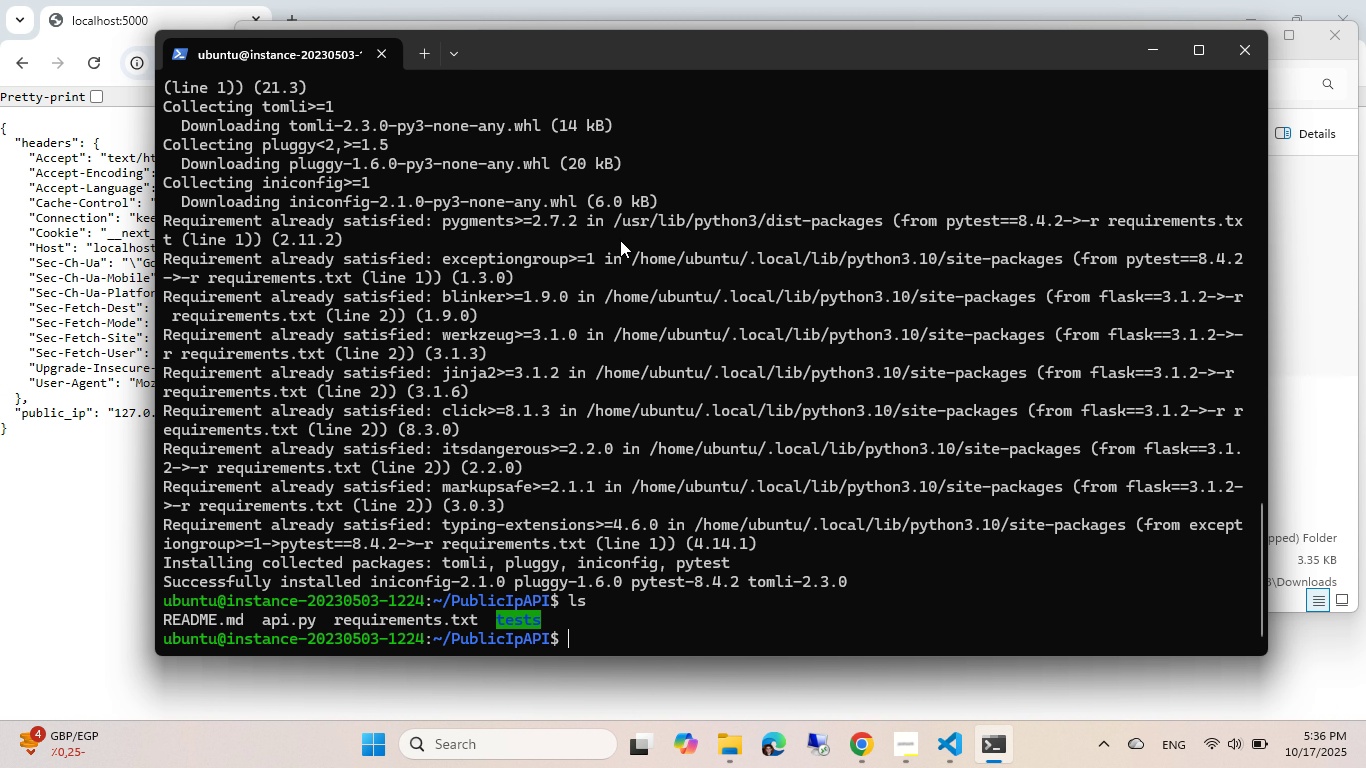 
type(vim .en)
key(Tab)
 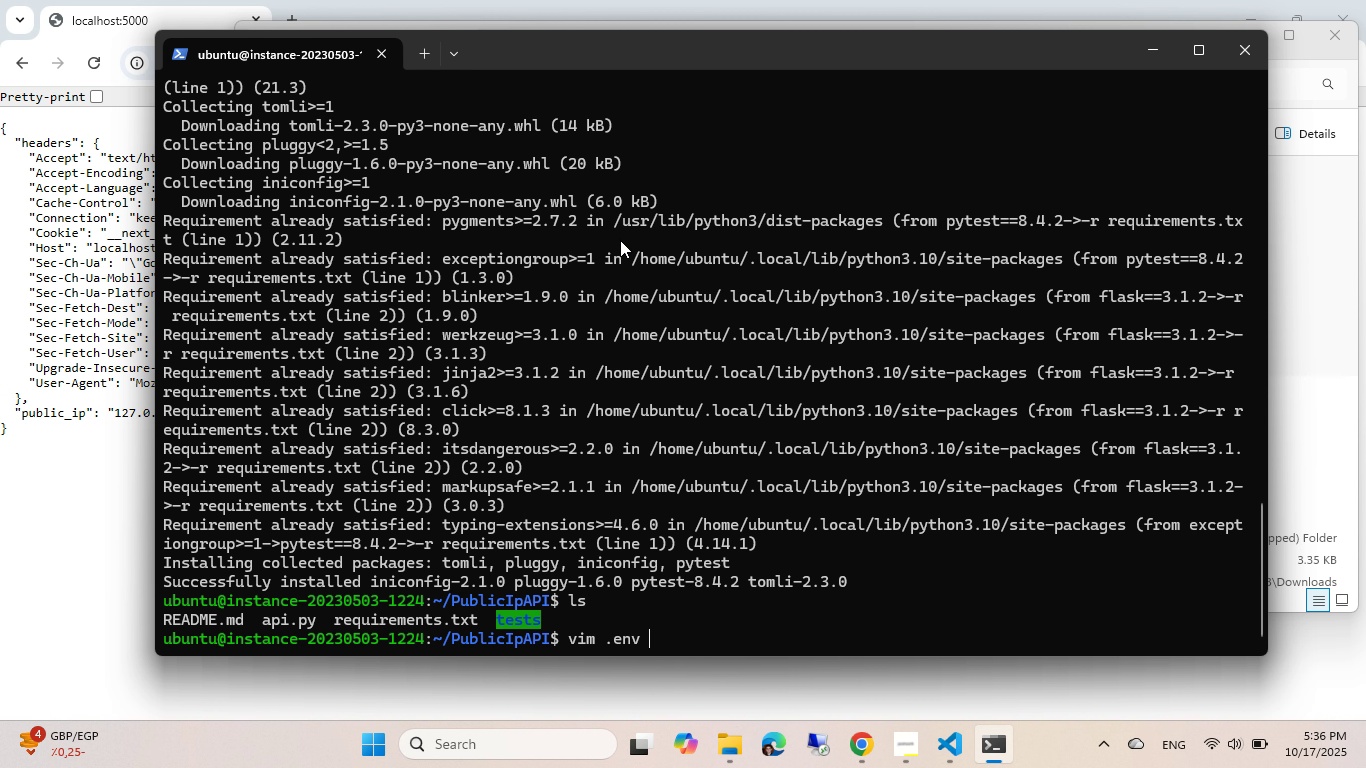 
key(Enter)
 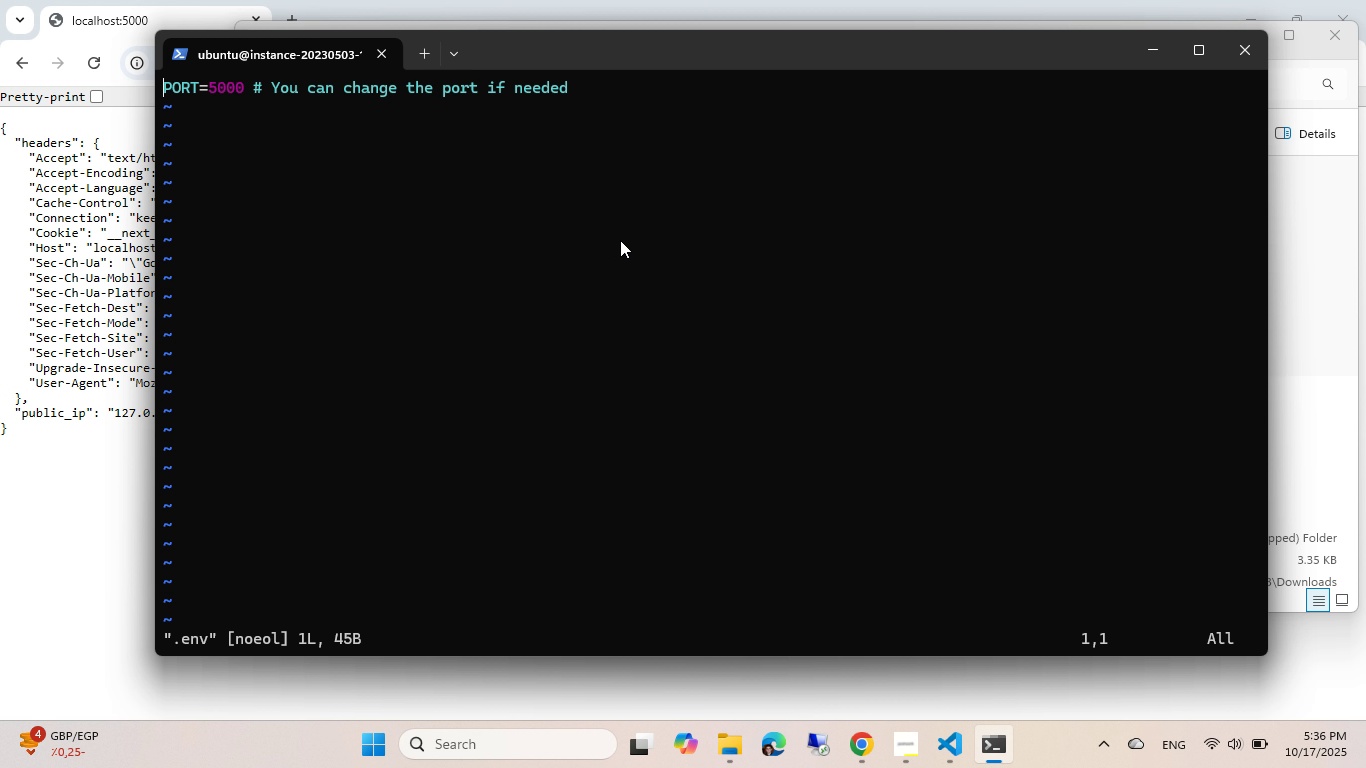 
key(Control+ControlLeft)
 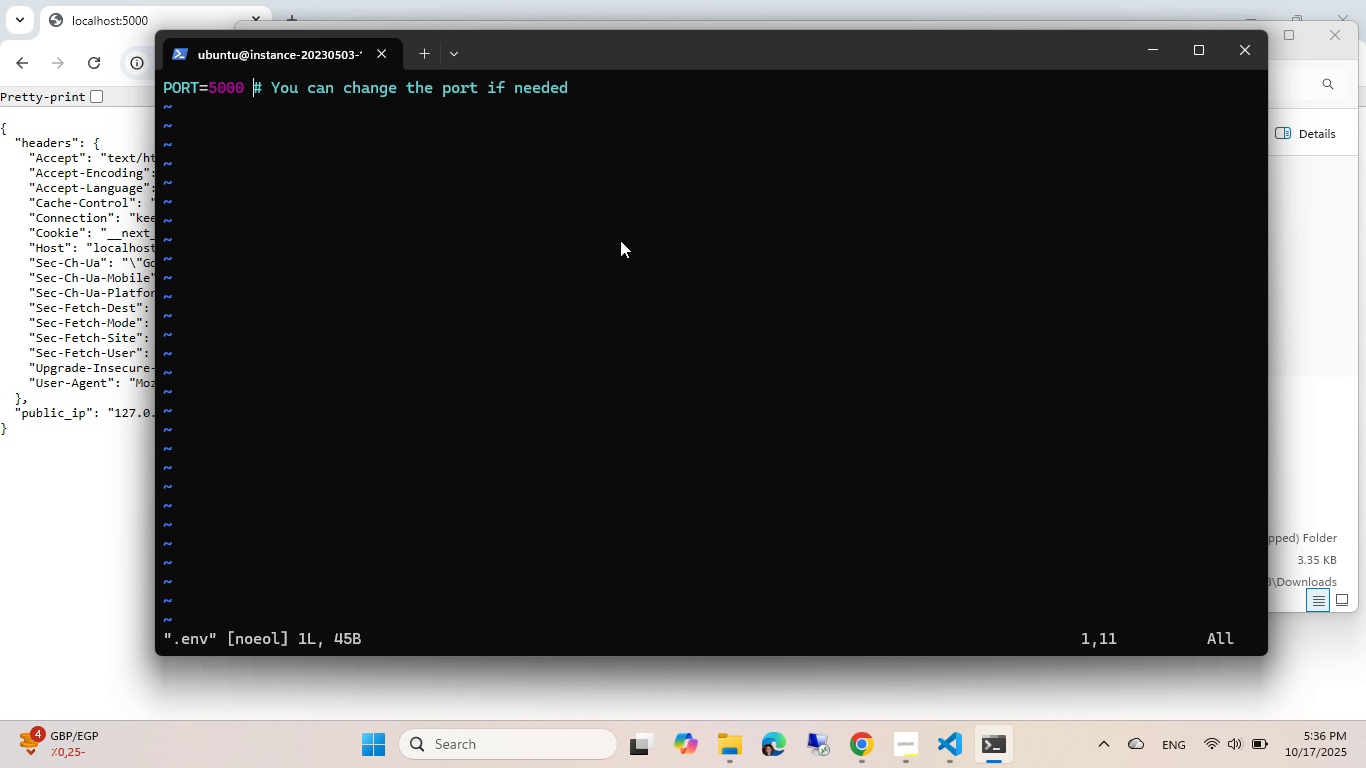 
key(Control+ArrowRight)
 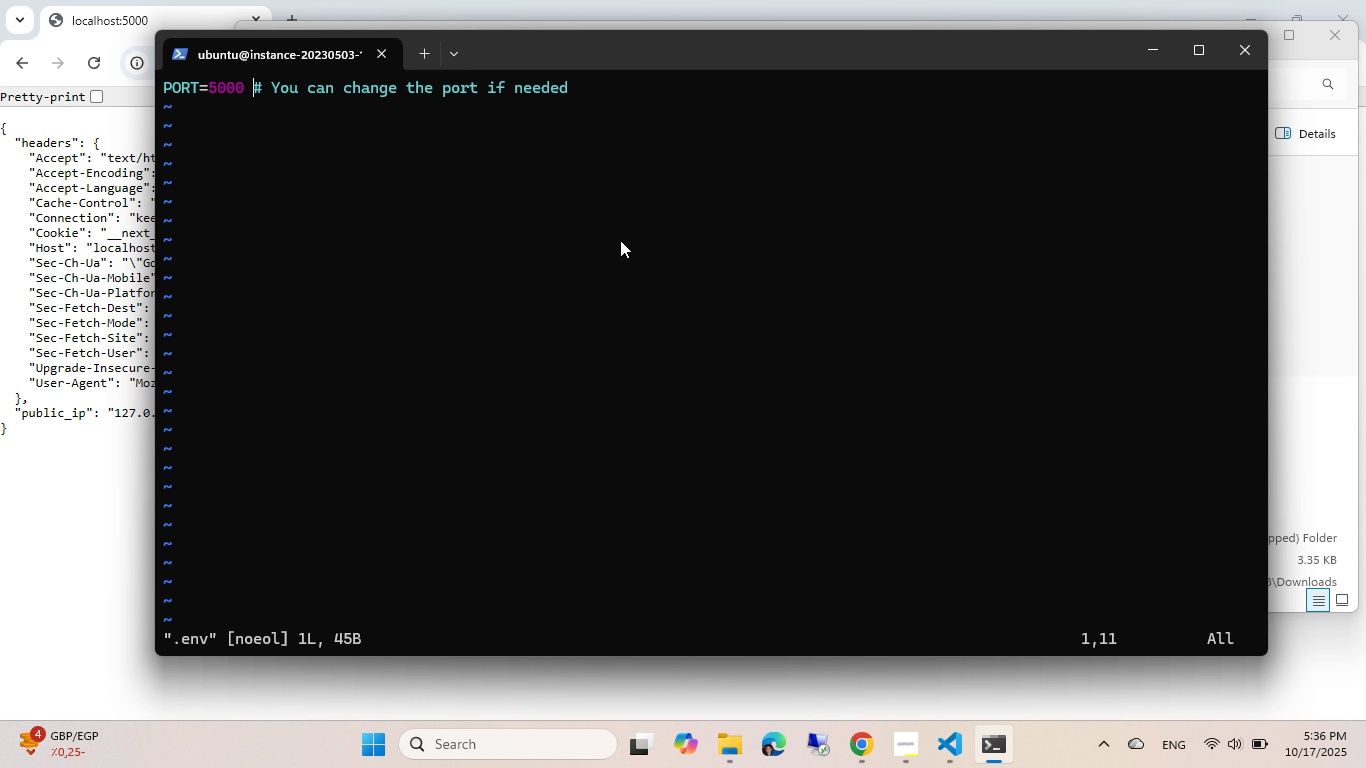 
key(ArrowRight)
 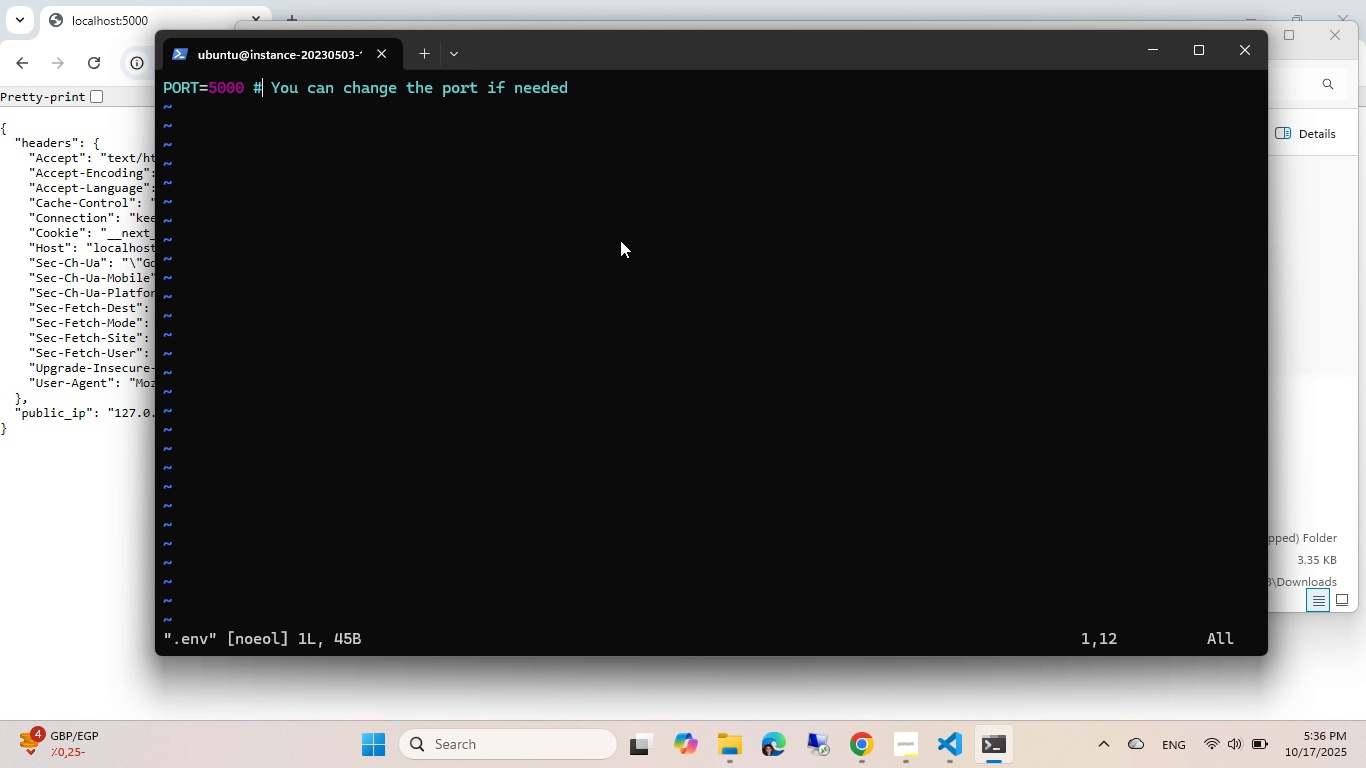 
key(ArrowLeft)
 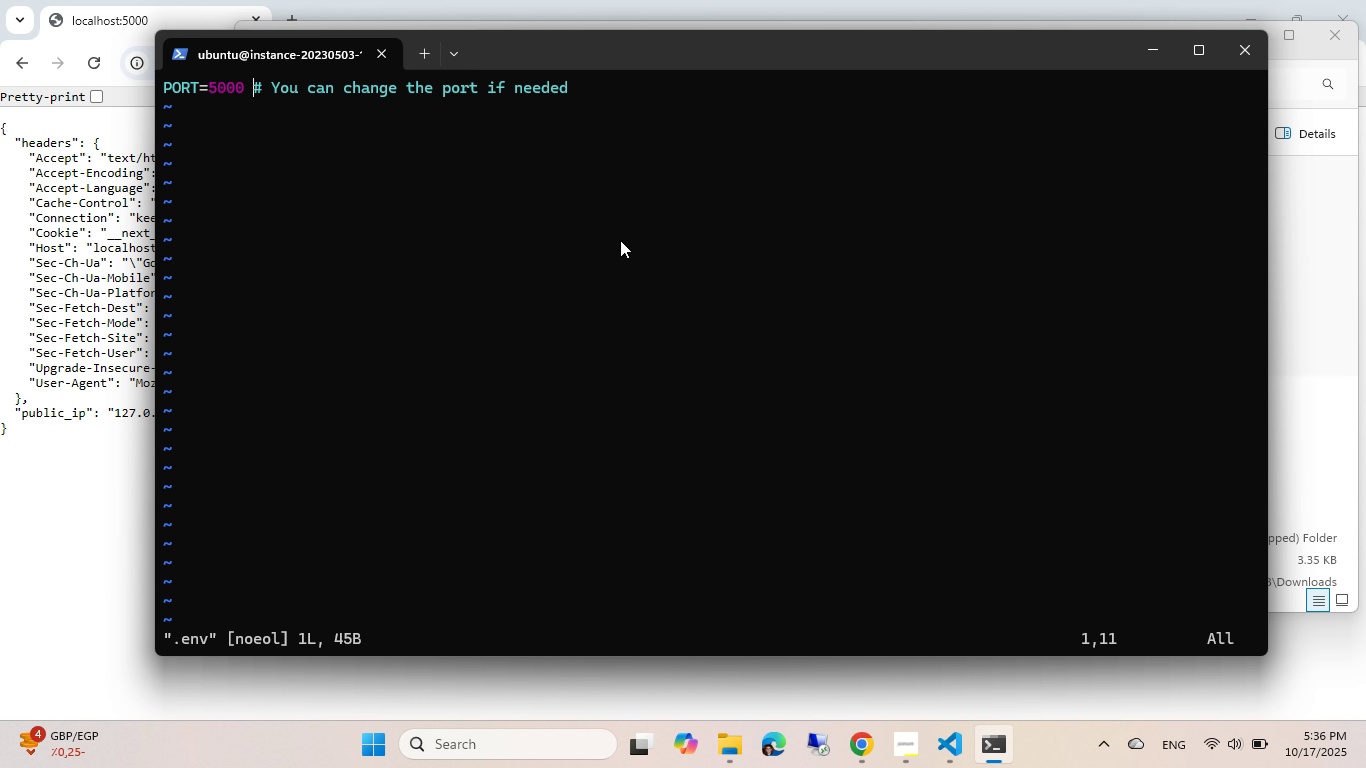 
key(ArrowLeft)
 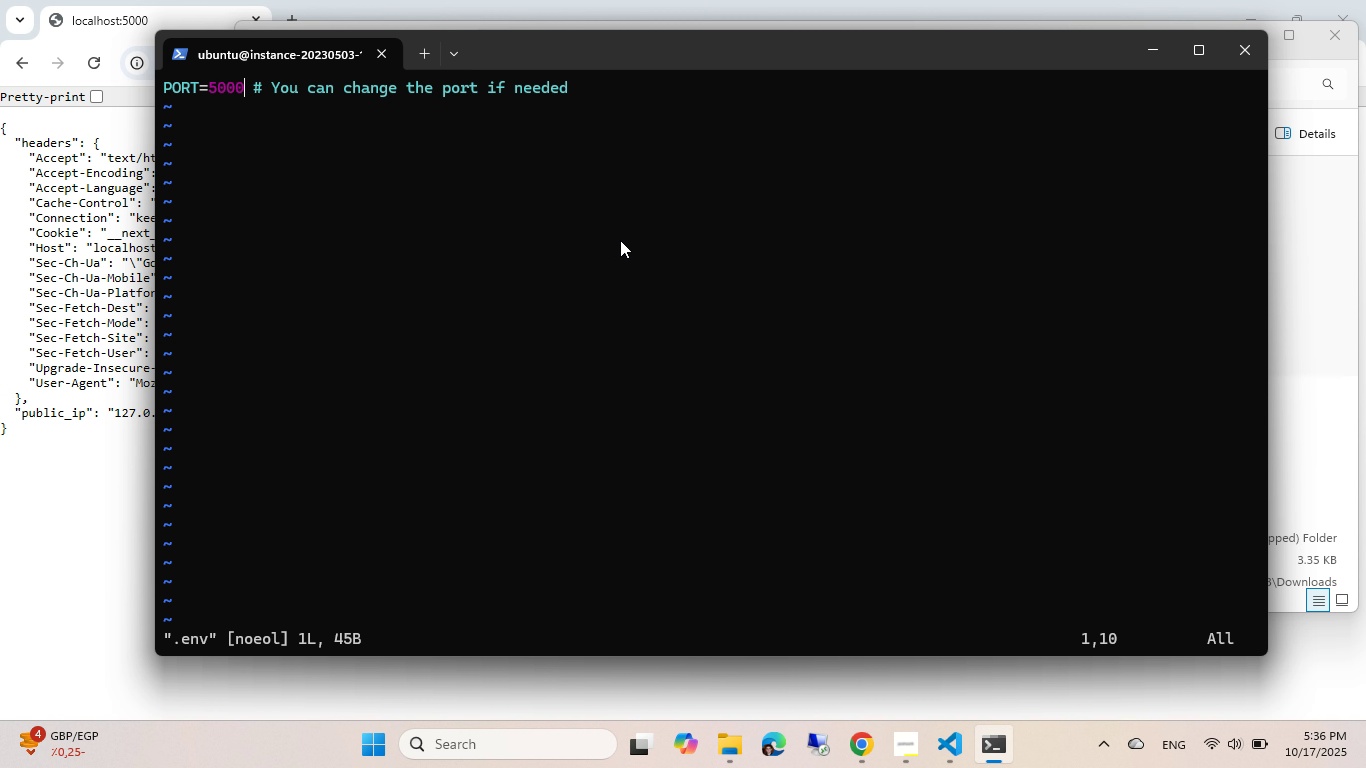 
key(Backspace)
 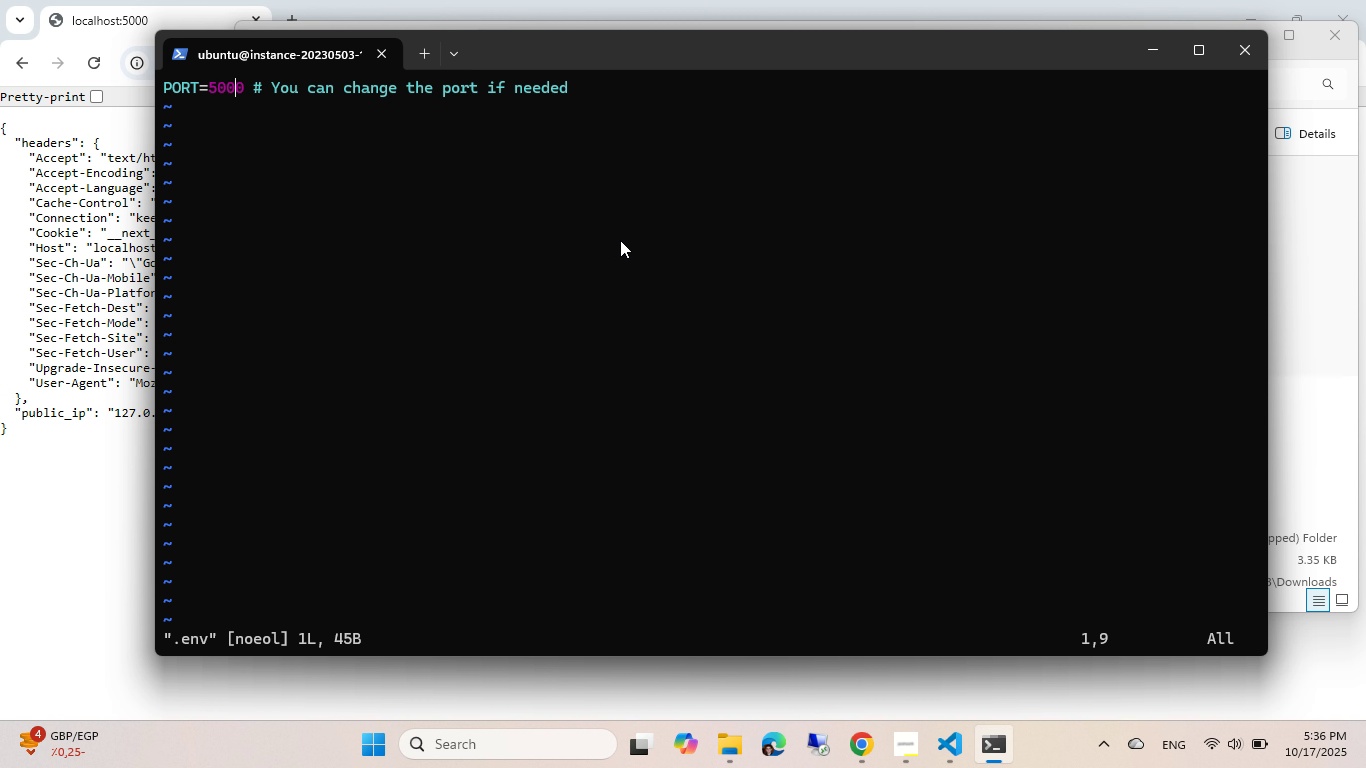 
key(Backspace)
 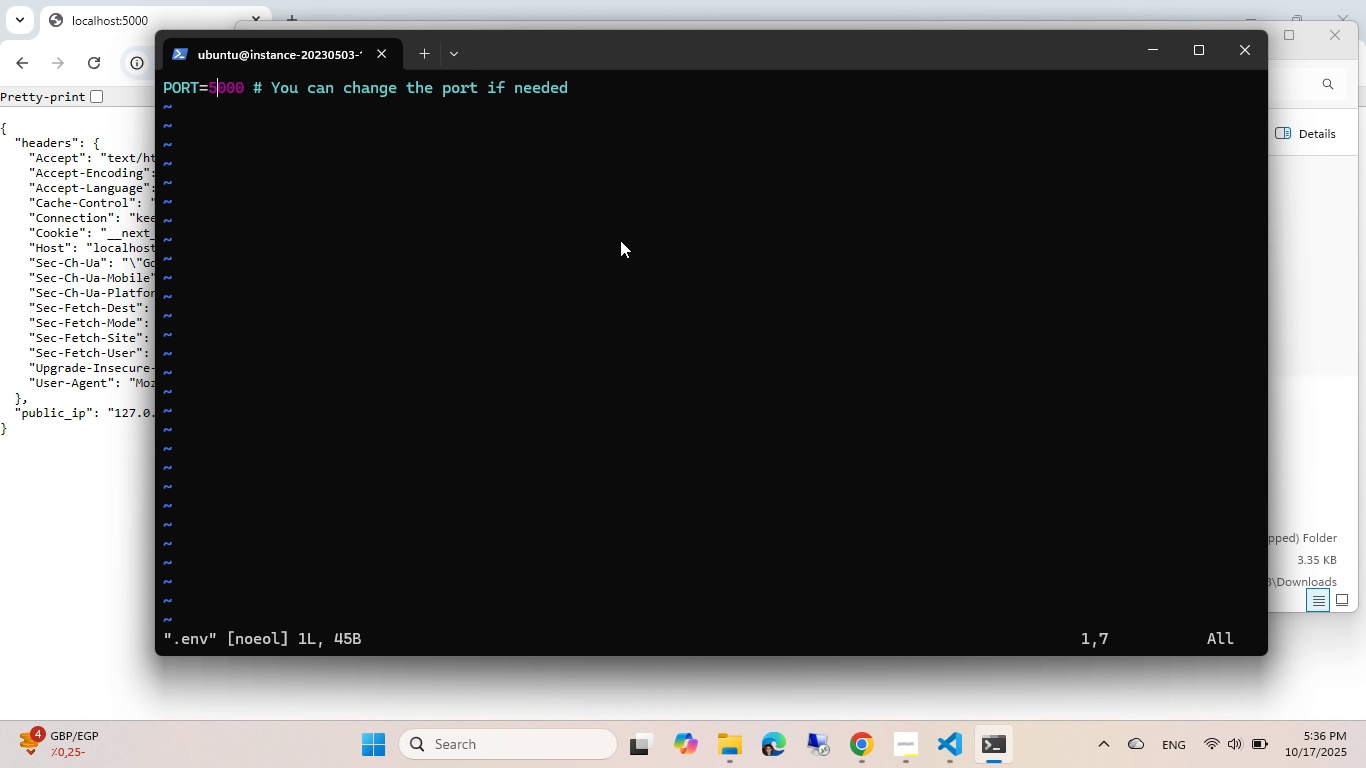 
key(Backspace)
 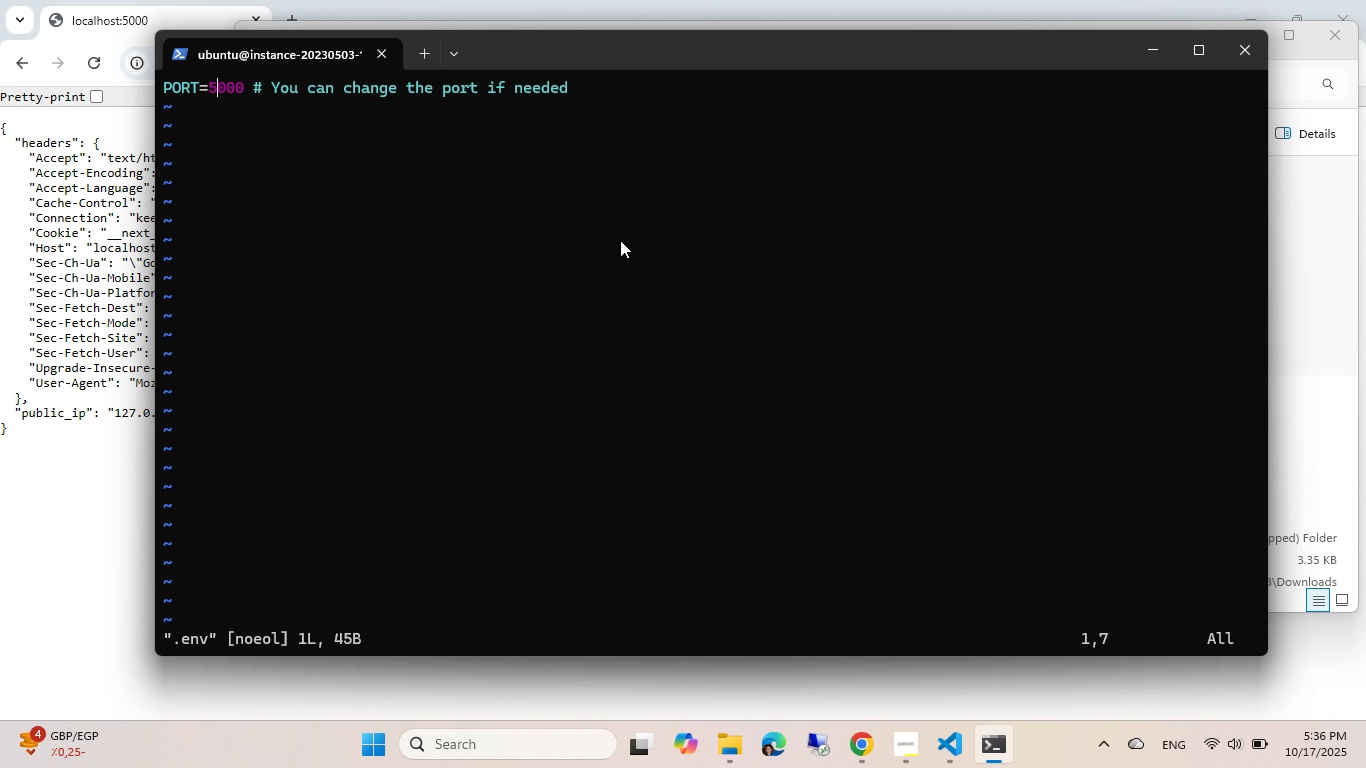 
key(Backspace)
 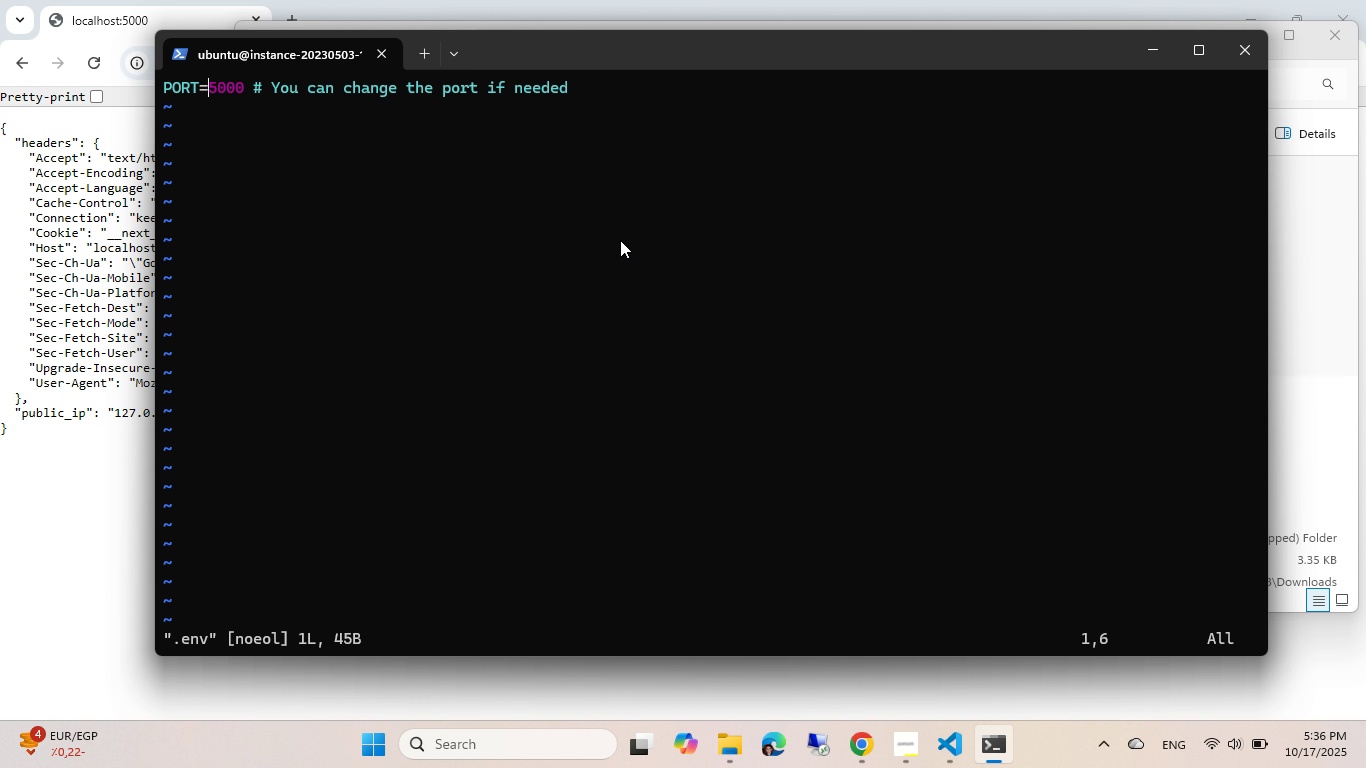 
key(ArrowRight)
 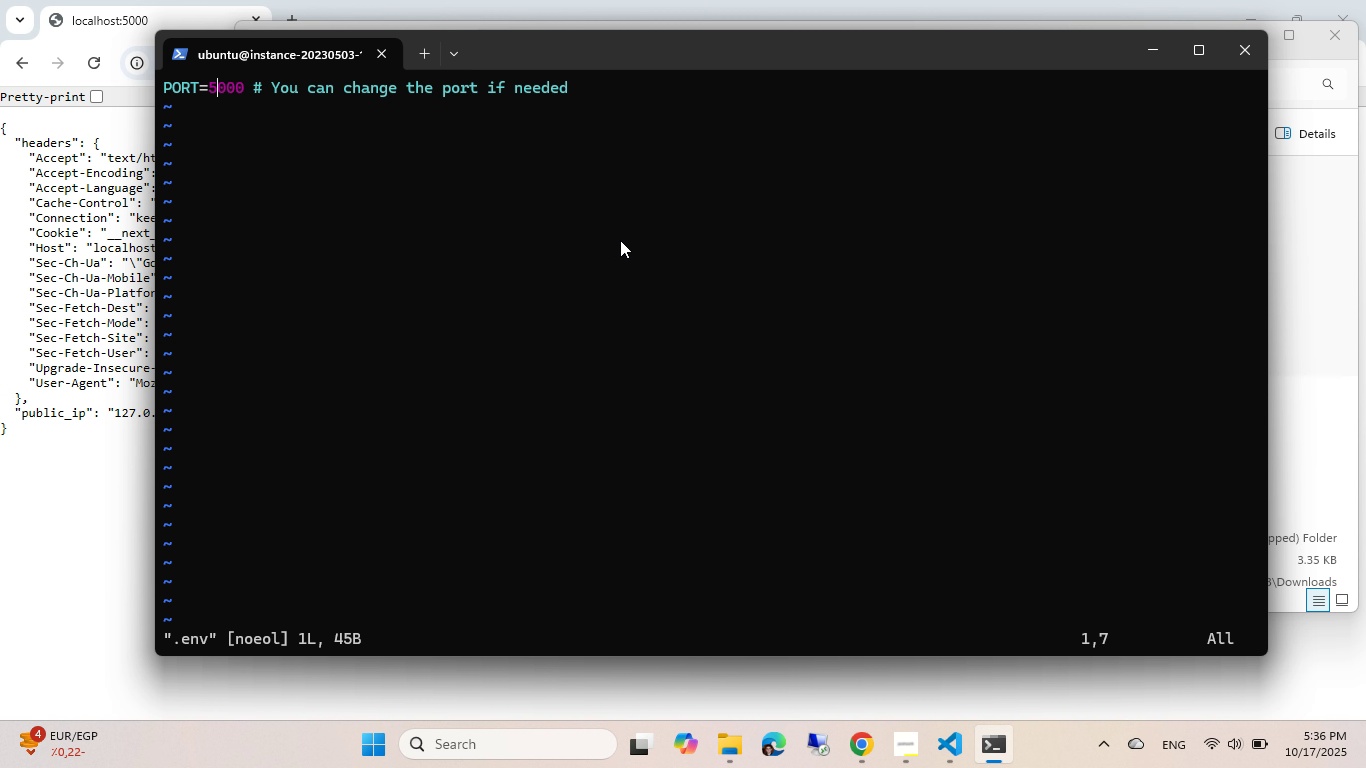 
key(ArrowRight)
 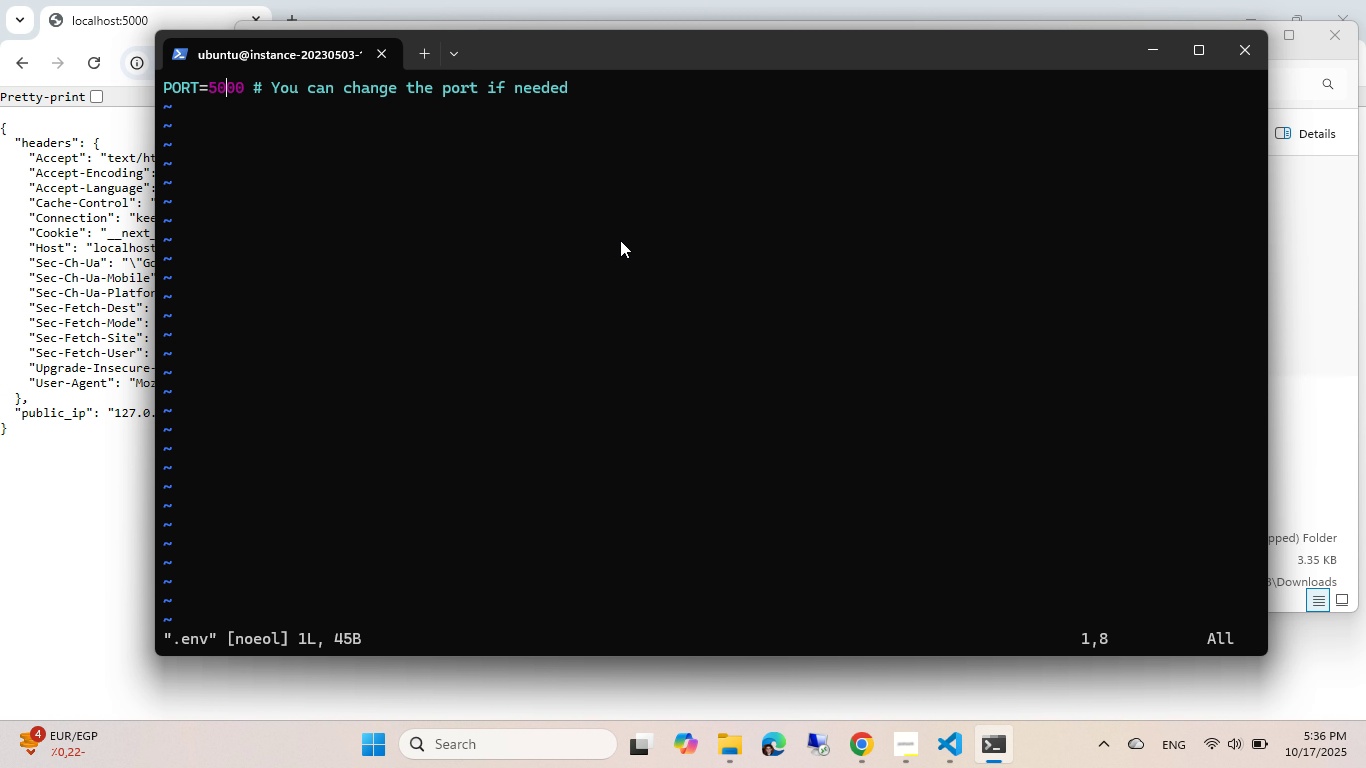 
key(ArrowRight)
 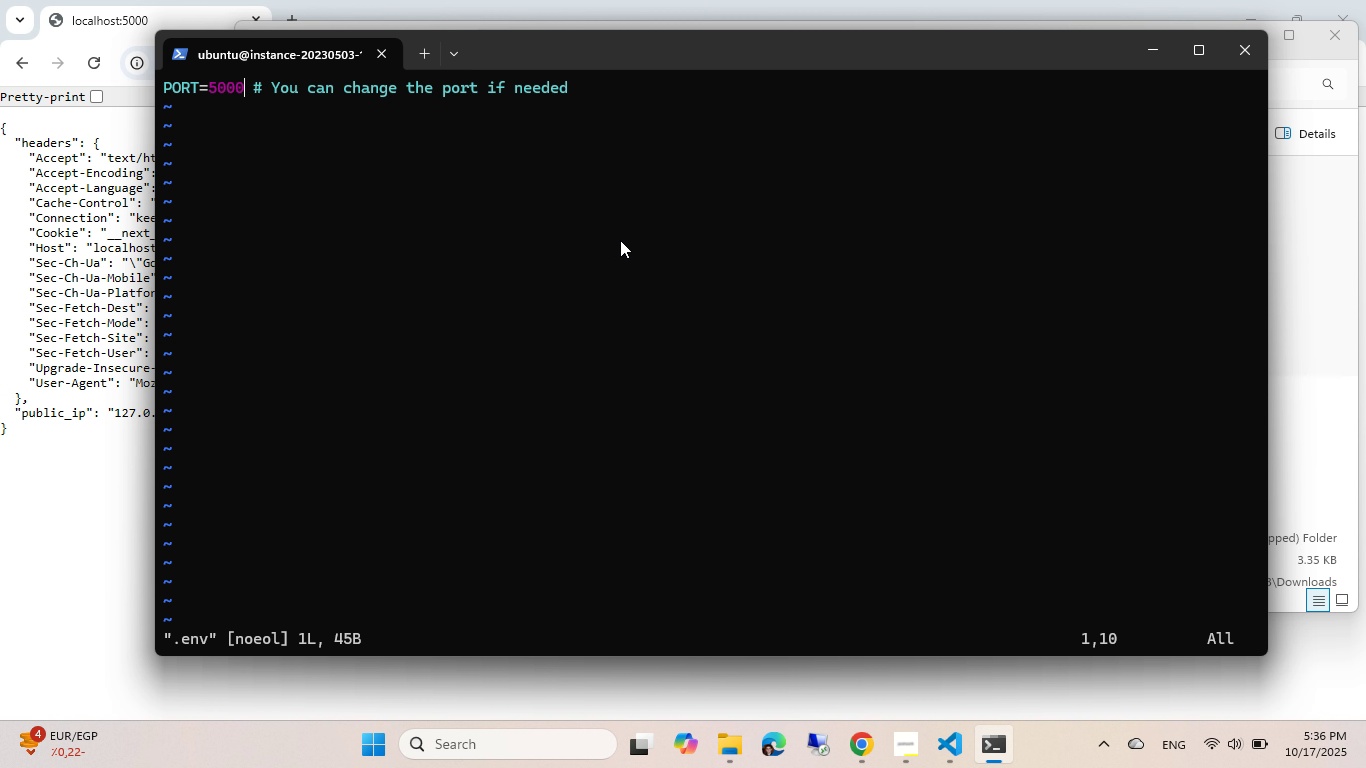 
key(ArrowRight)
 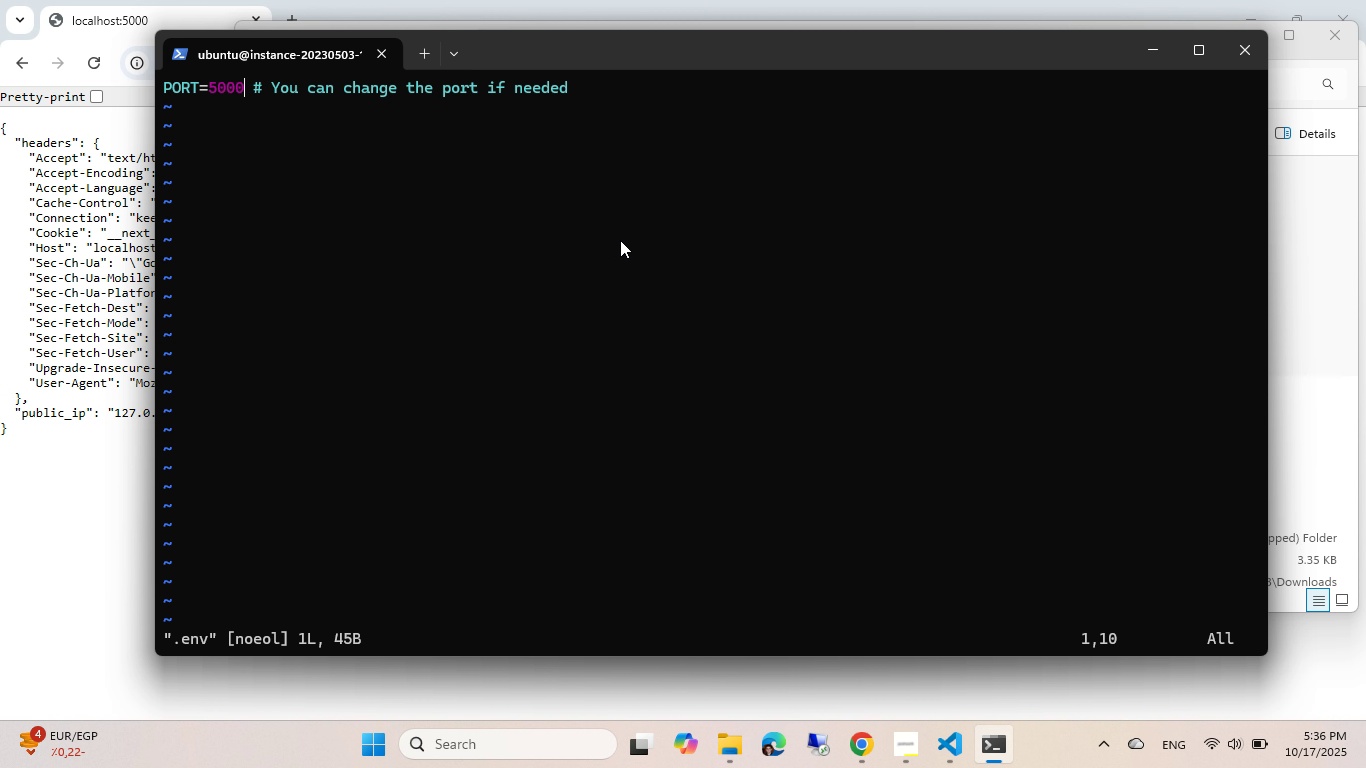 
type(i)
key(Backspace)
key(Backspace)
key(Backspace)
key(Backspace)
type(12000)
key(Escape)
type(:wq)
 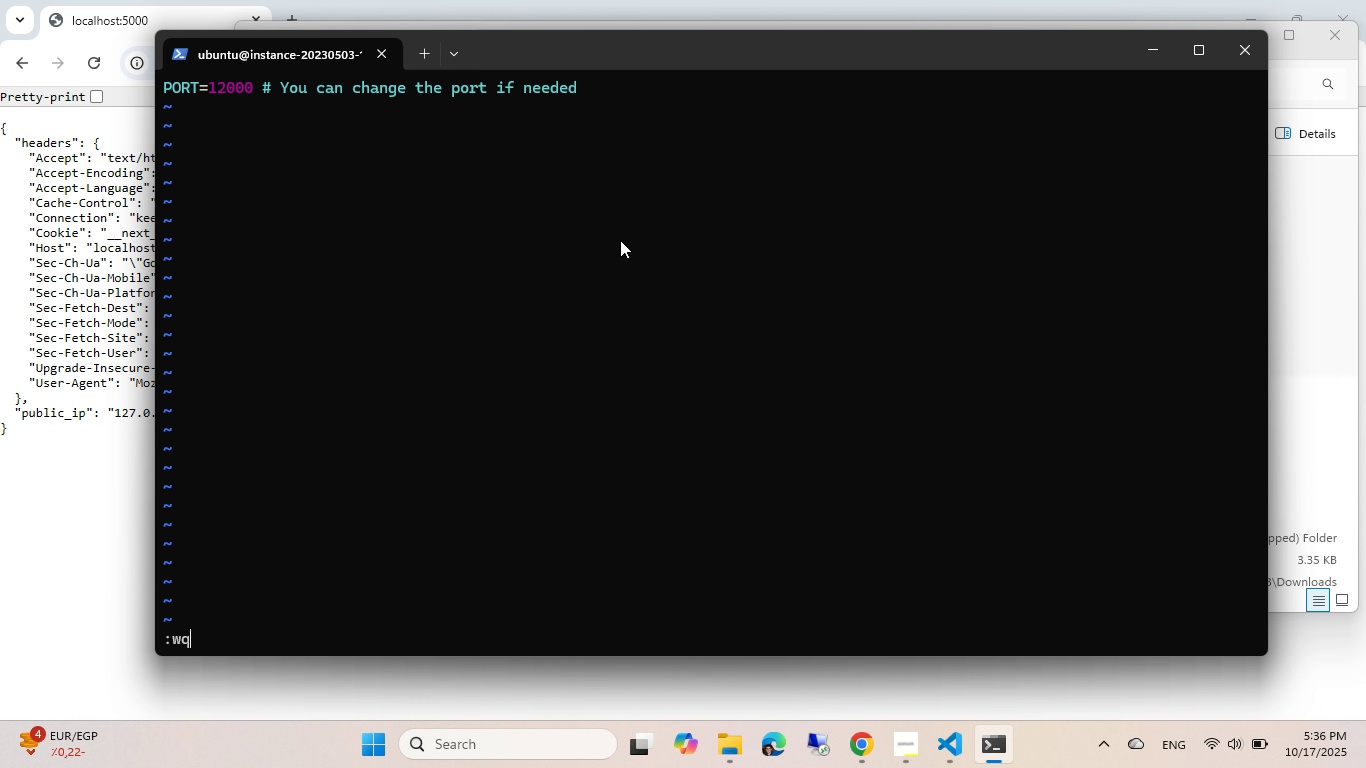 
key(Enter)
 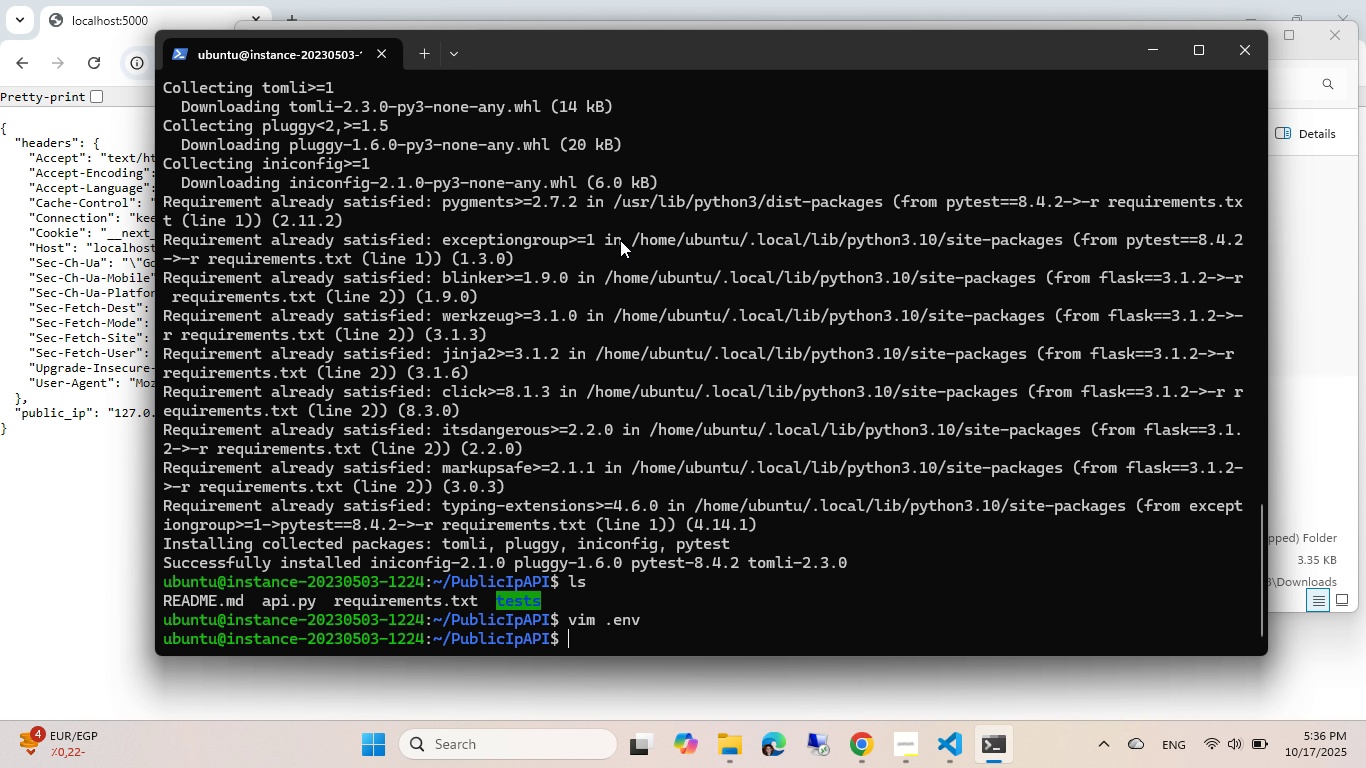 
wait(12.2)
 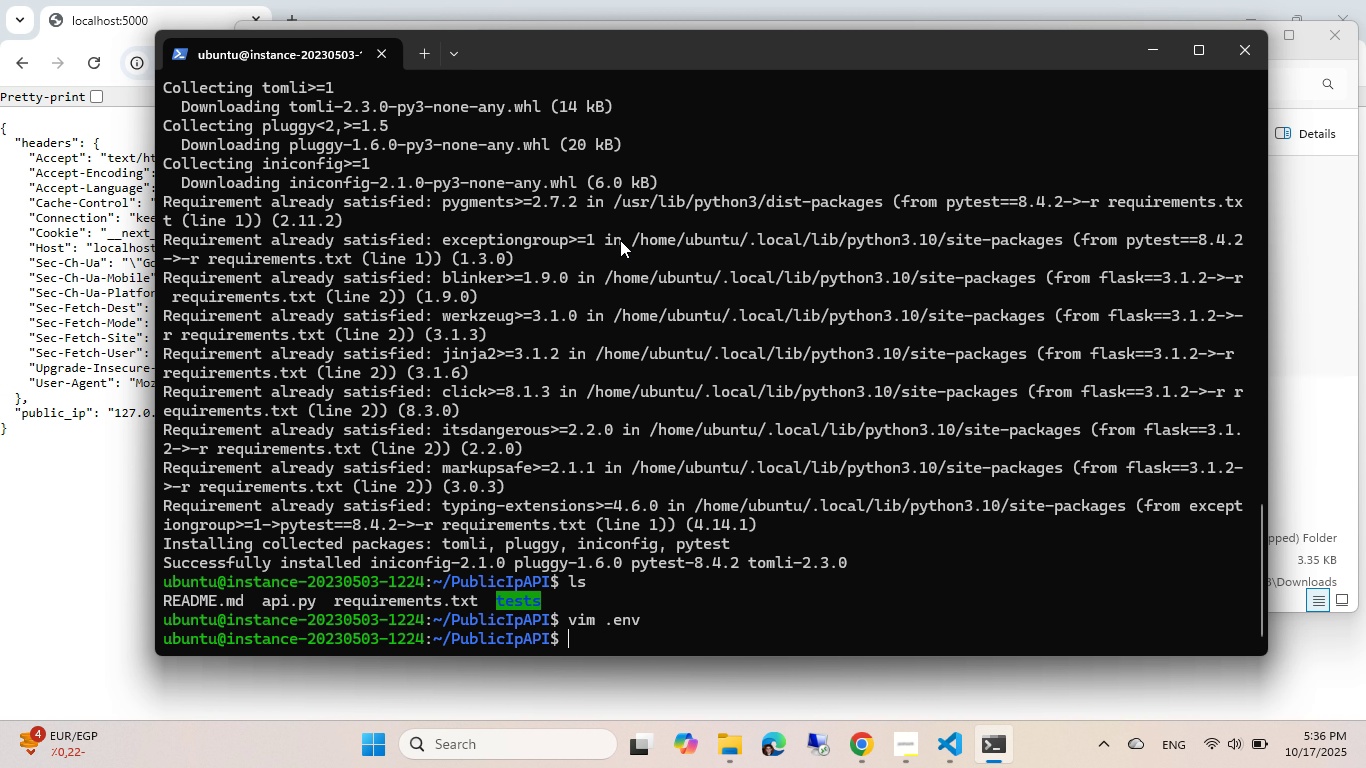 
type(ls)
 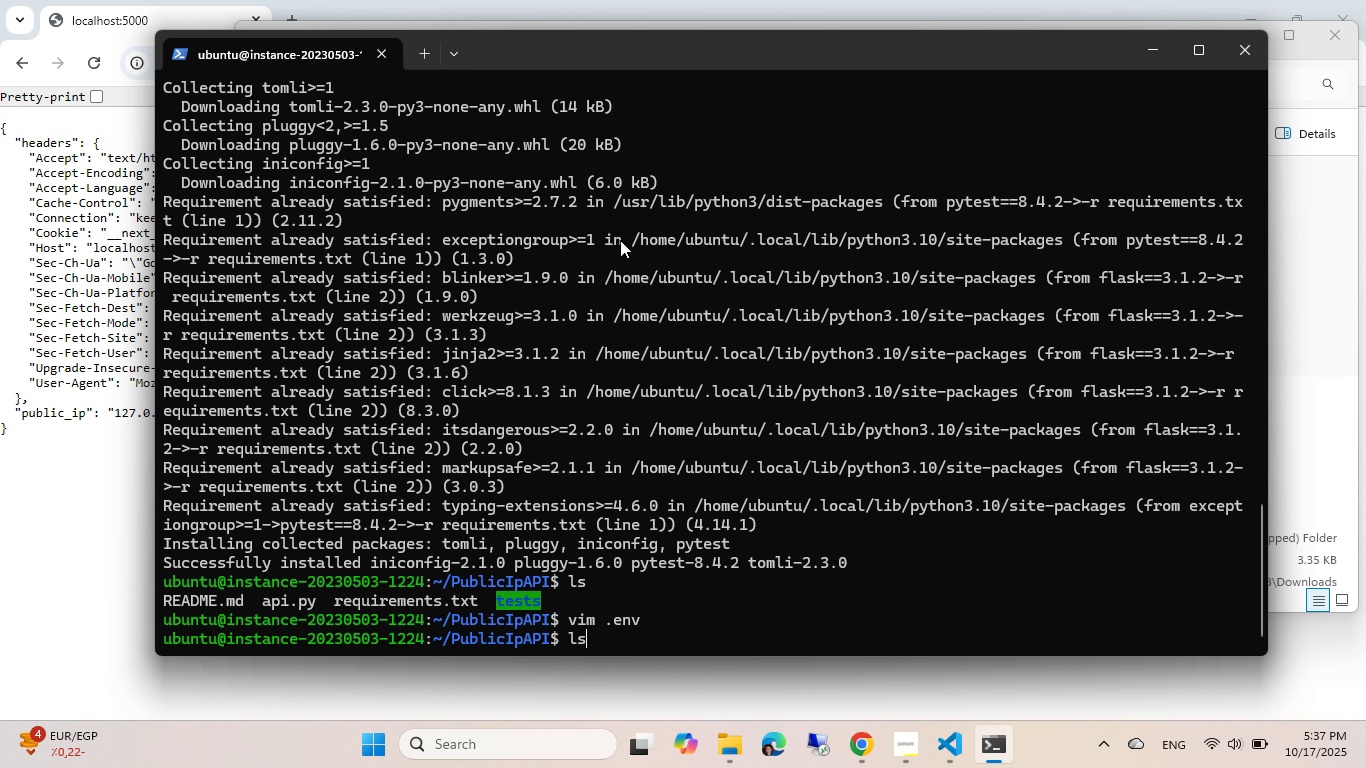 
key(Enter)
 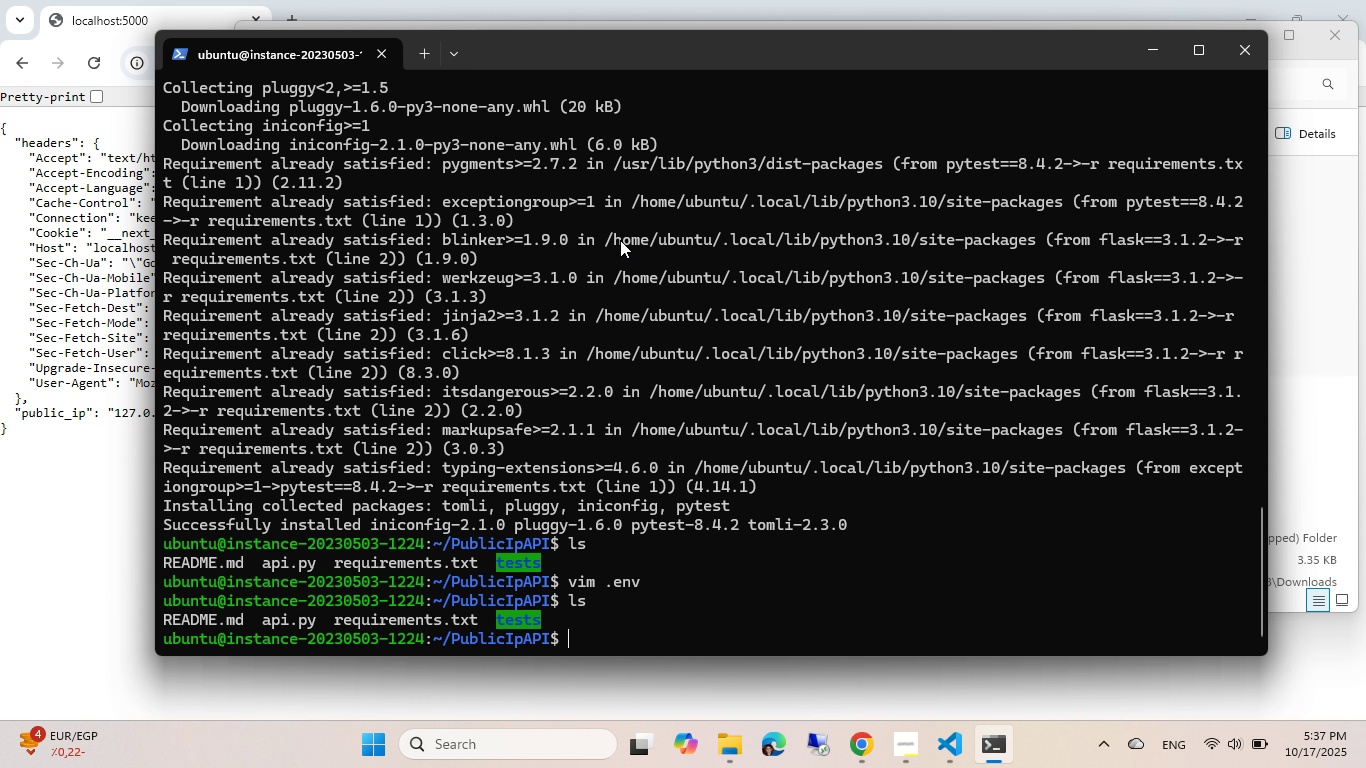 
type(pyth)
key(Tab)
type( ap)
key(Tab)
 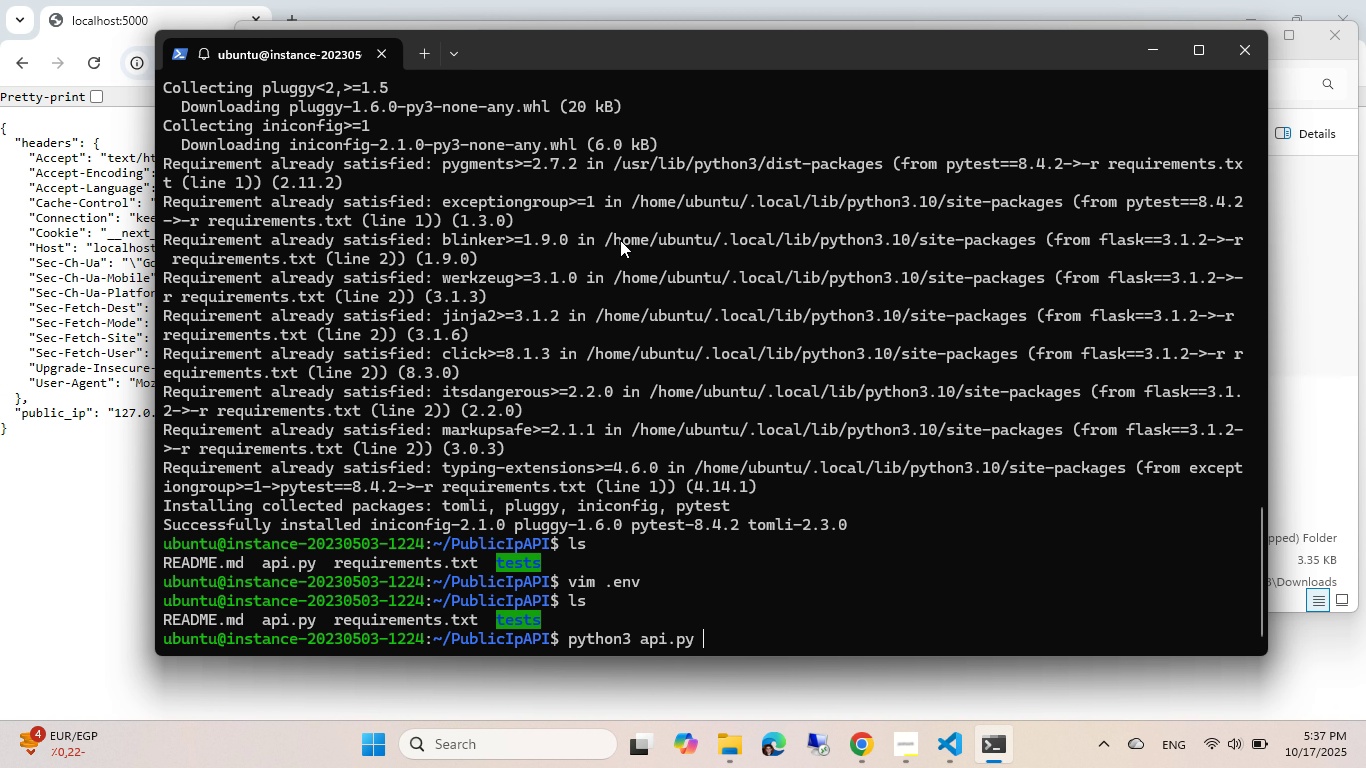 
key(Enter)
 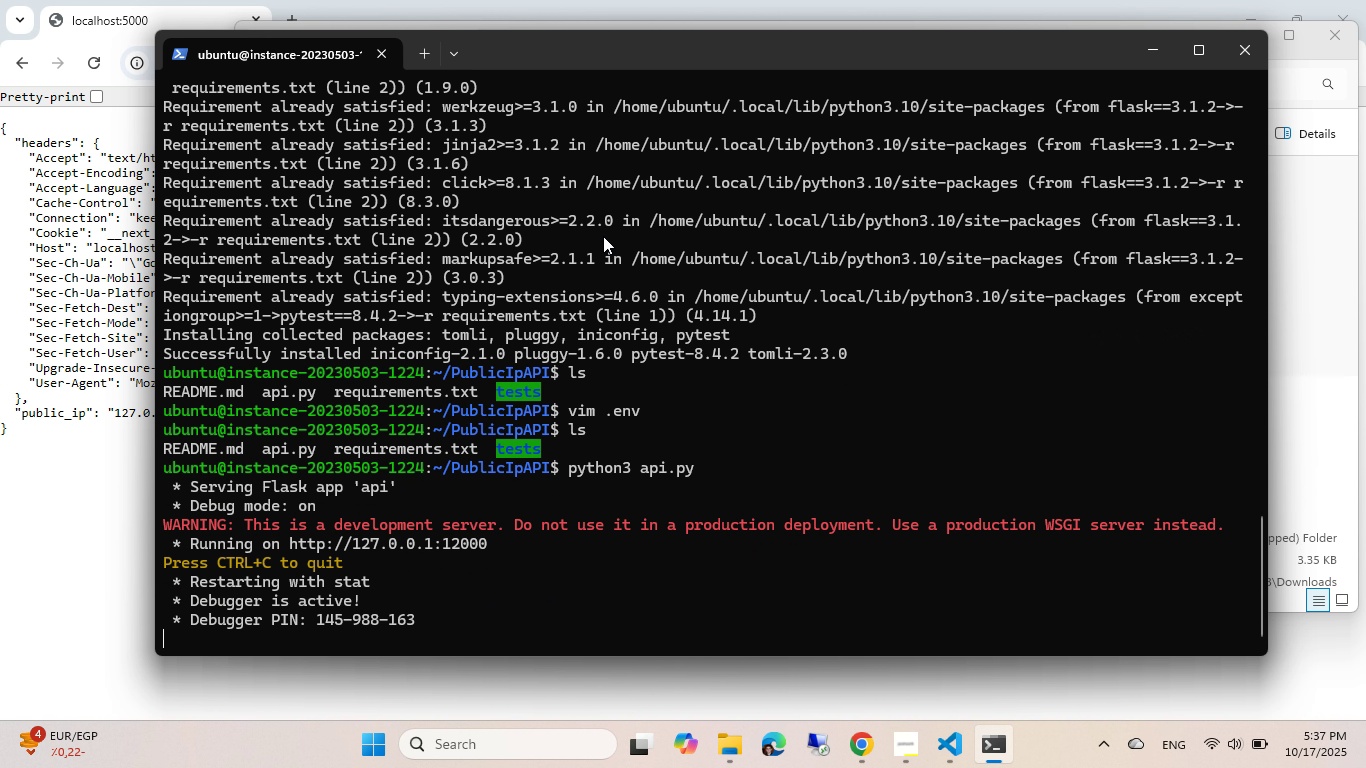 
left_click([420, 62])
 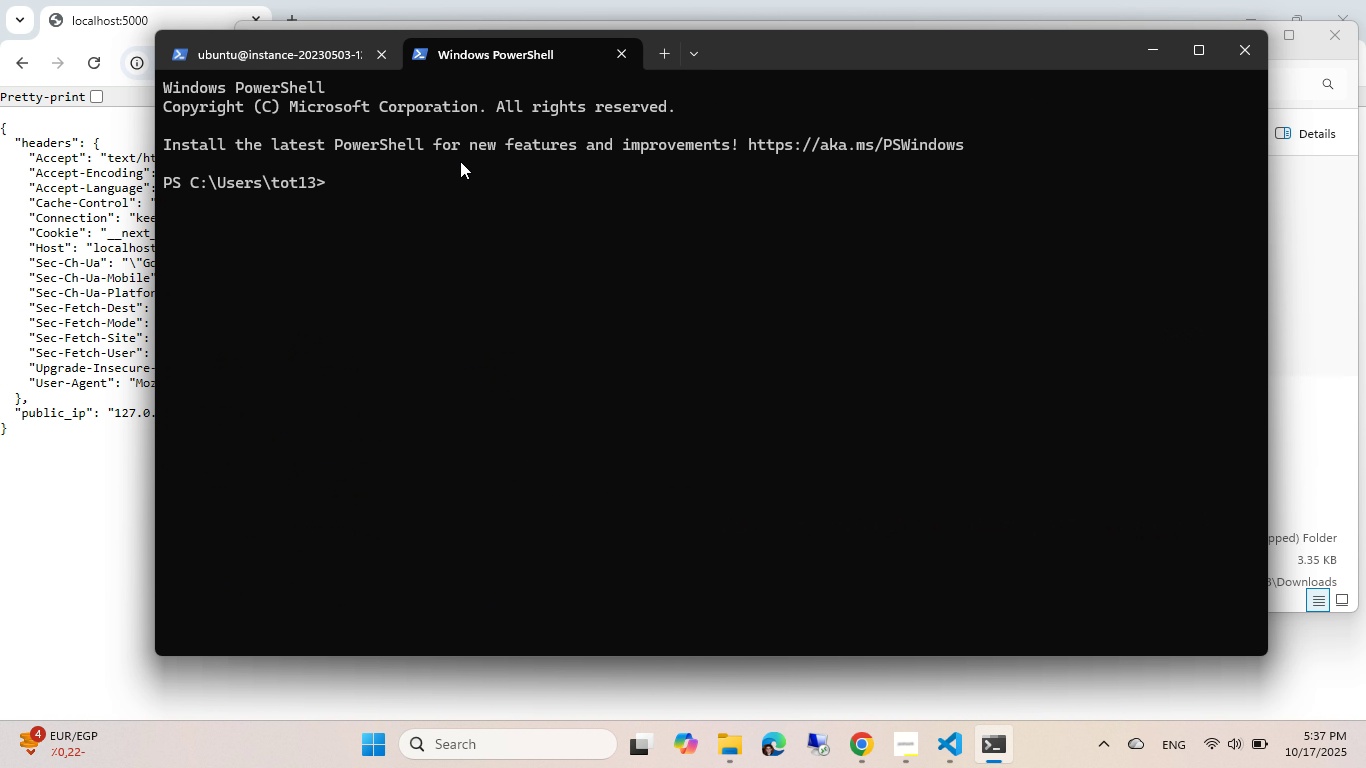 
type(cat .ssh)
key(Tab)
type(co)
key(Tab)
 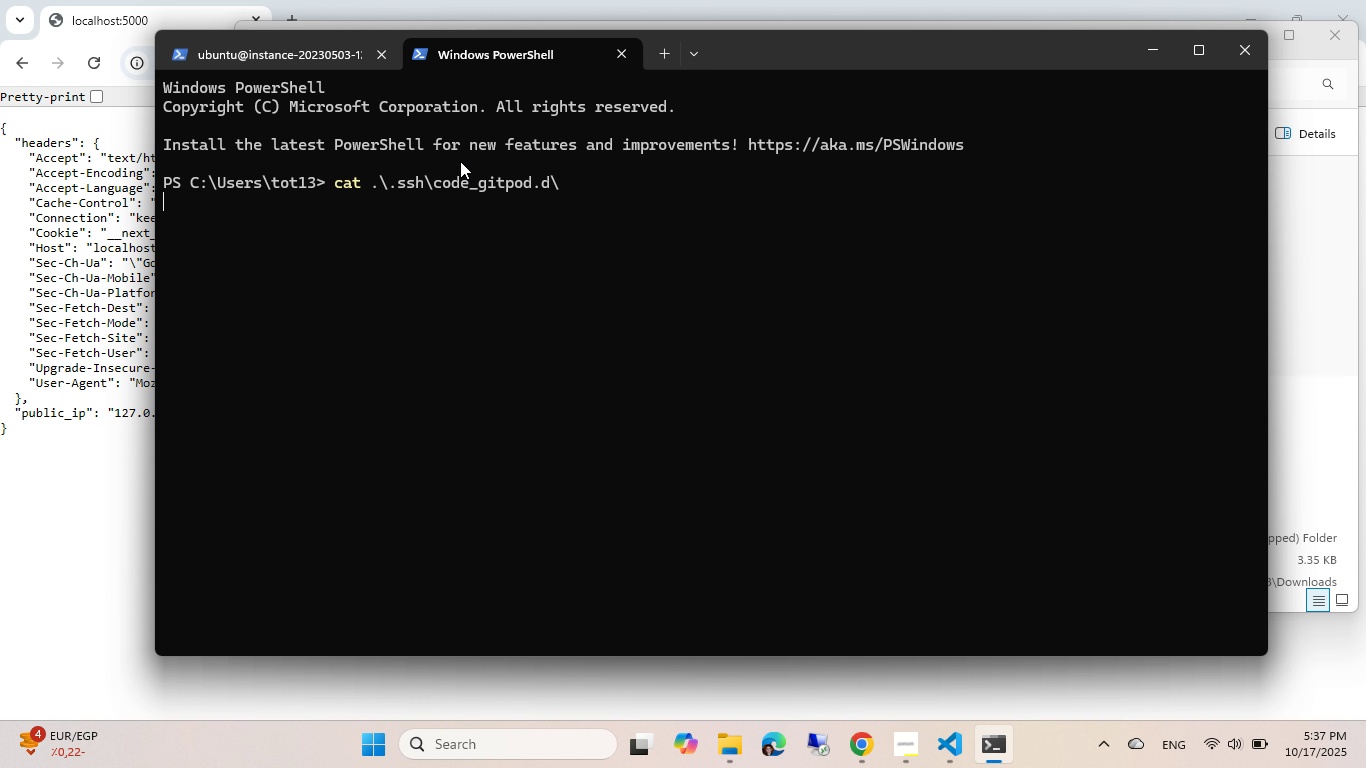 
key(Enter)
 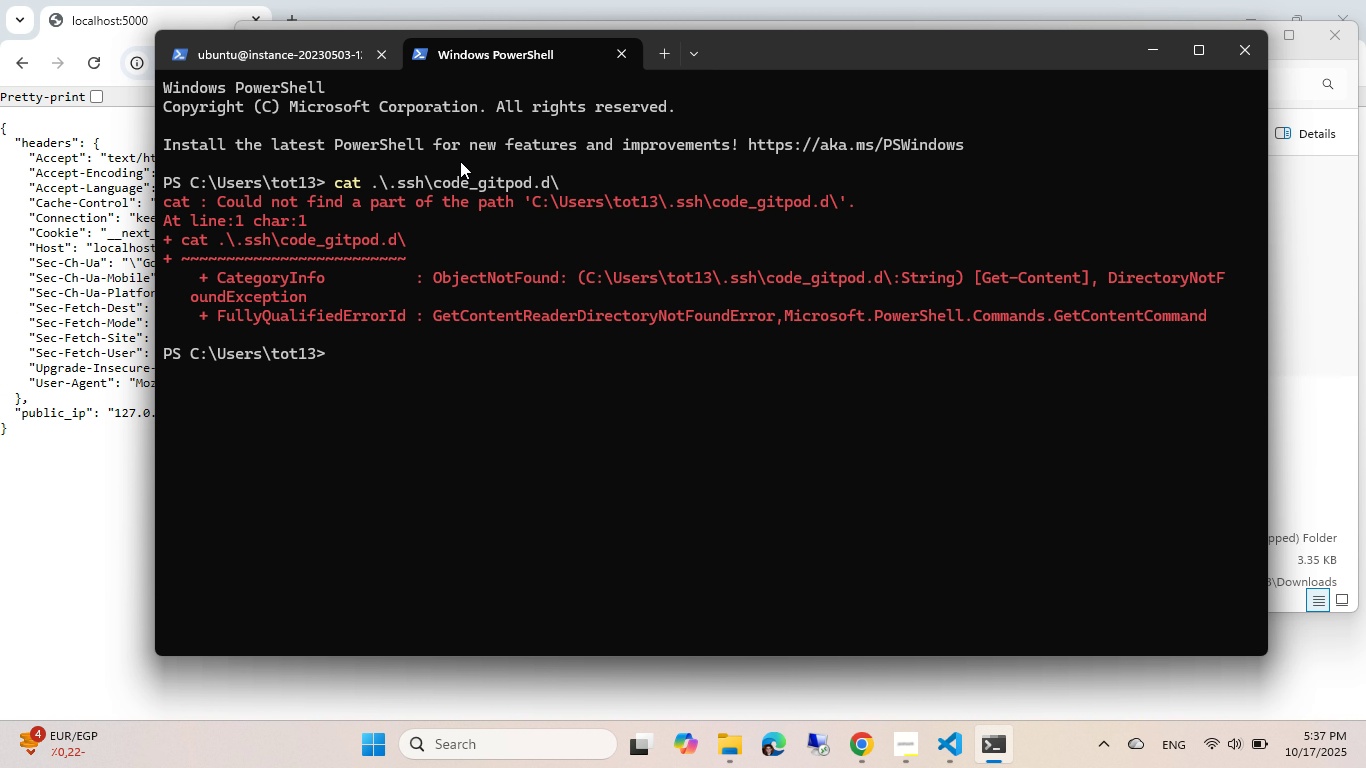 
key(ArrowUp)
 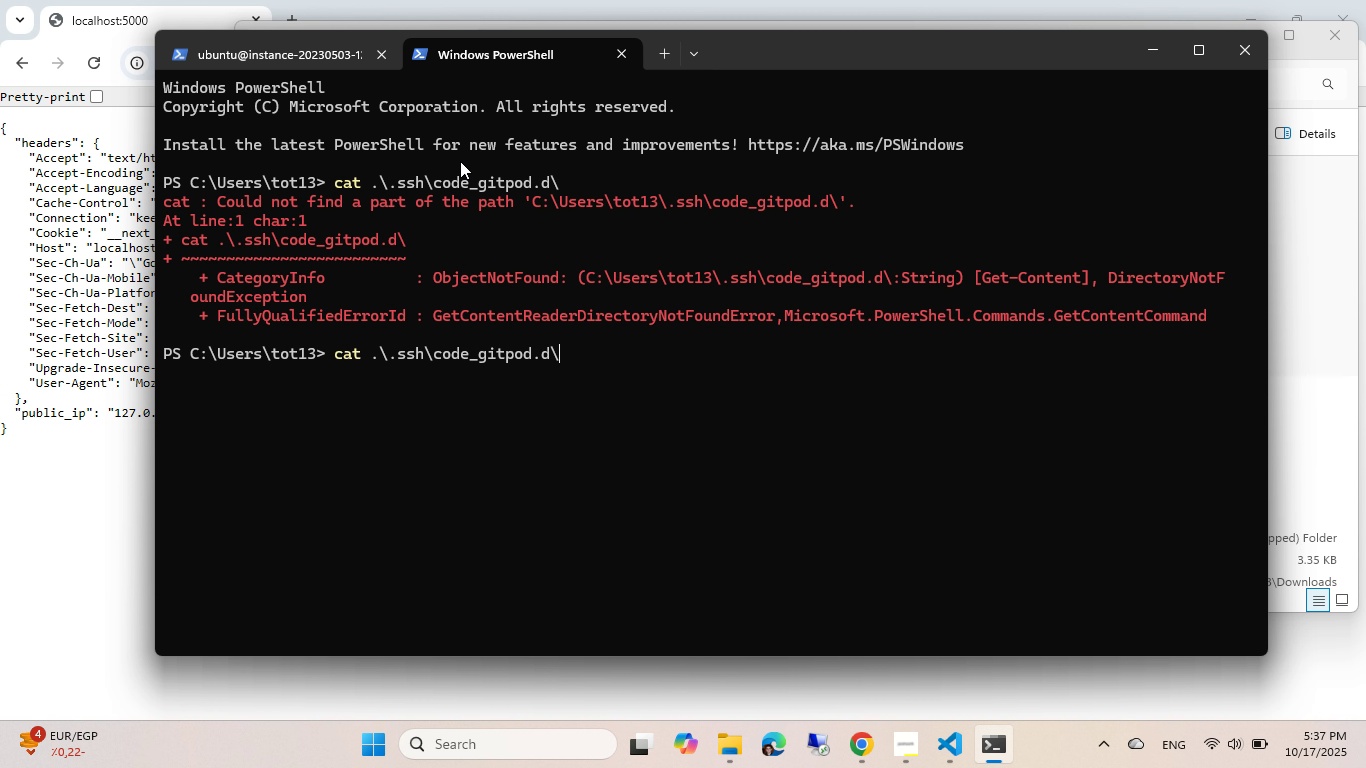 
key(Tab)
key(Tab)
key(Tab)
key(Backspace)
key(Backspace)
key(Backspace)
type(nf)
key(Tab)
 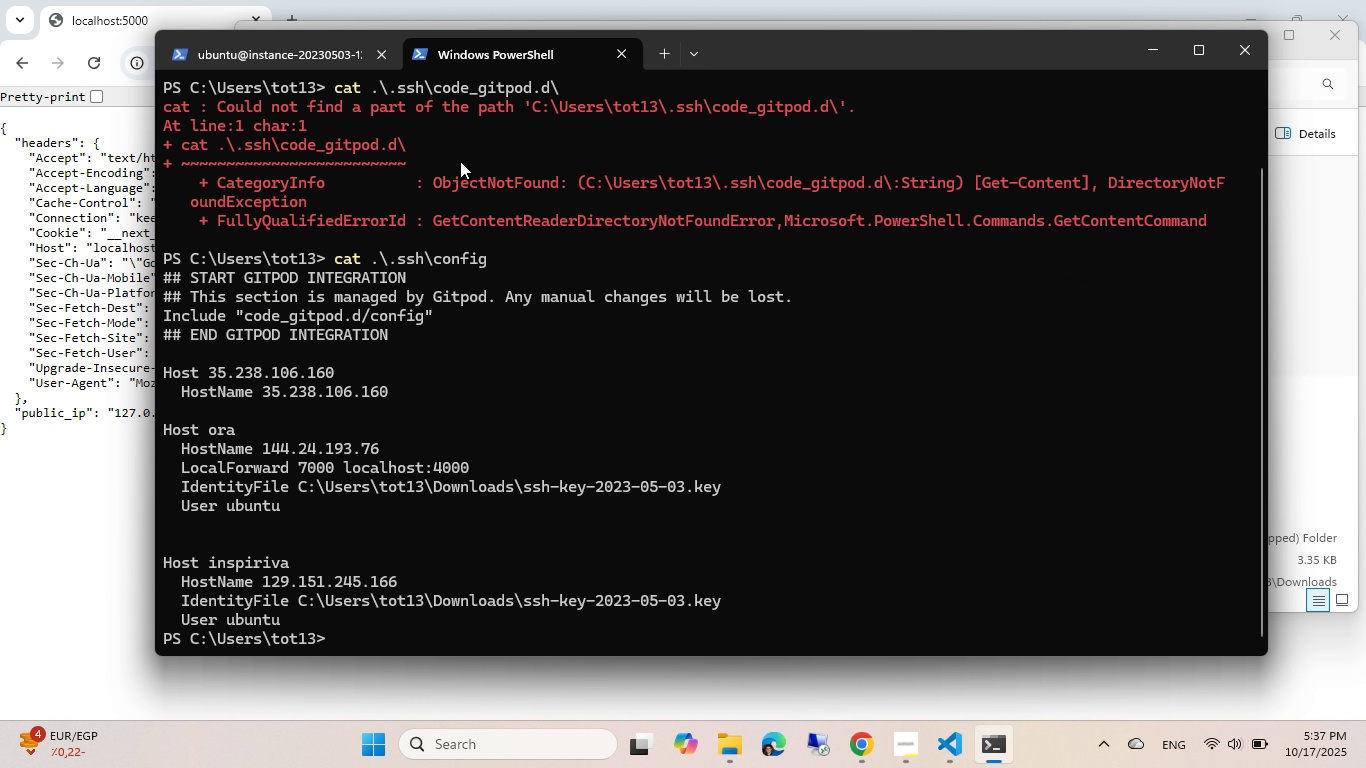 
key(Enter)
 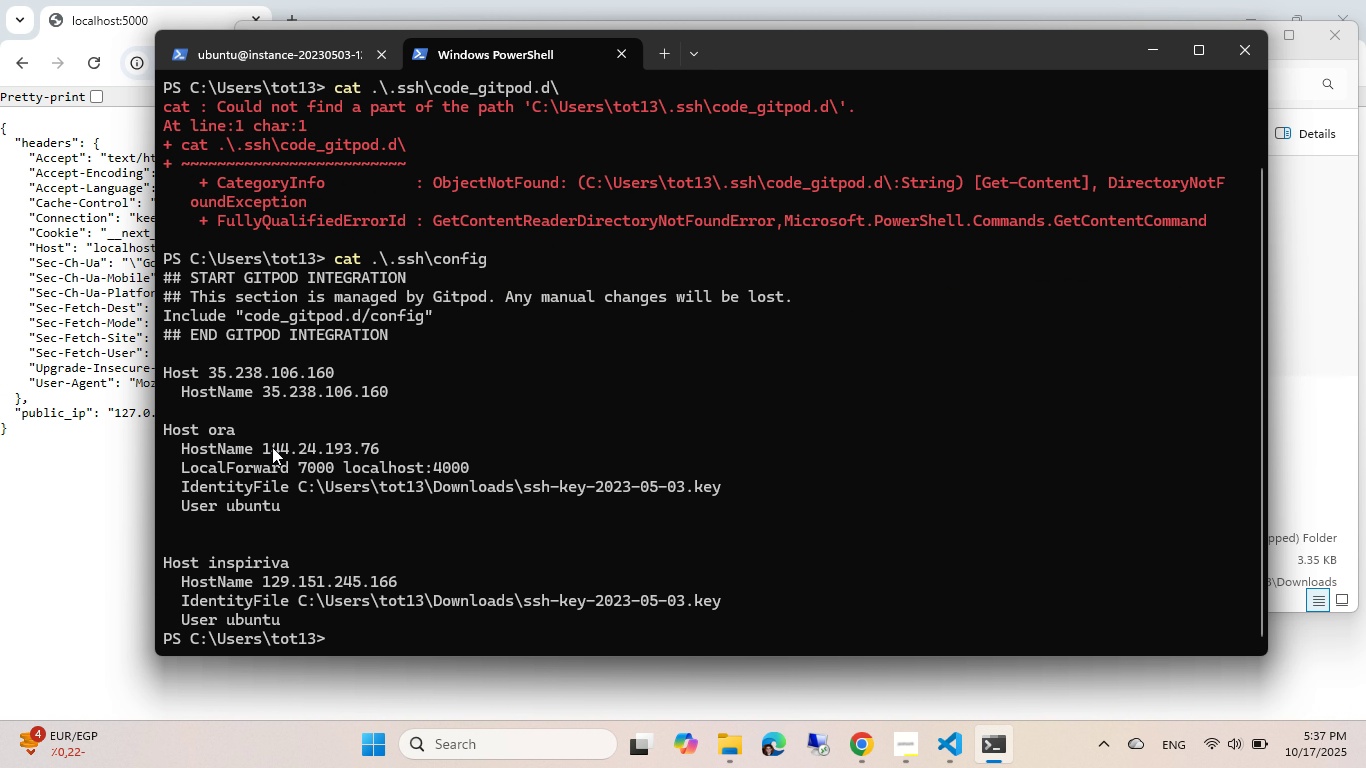 
left_click_drag(start_coordinate=[265, 447], to_coordinate=[361, 459])
 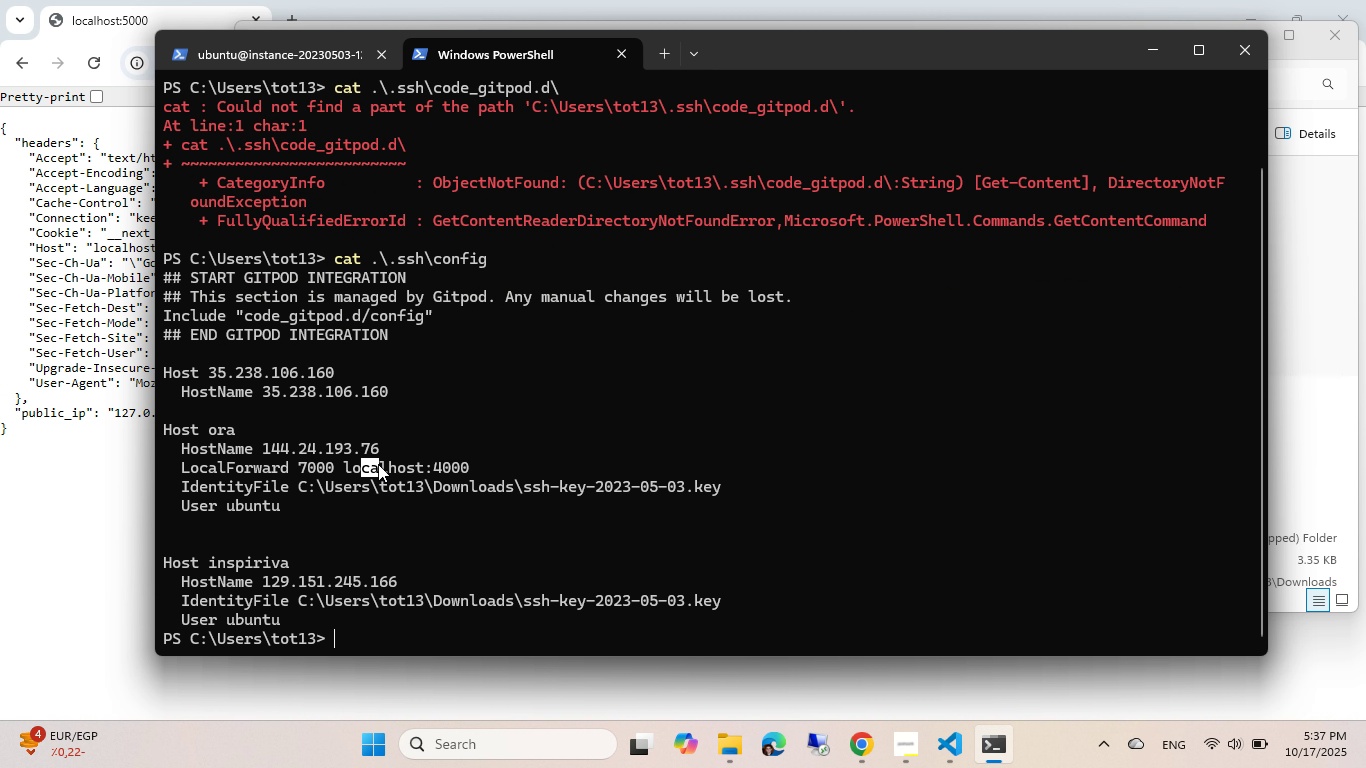 
left_click_drag(start_coordinate=[369, 461], to_coordinate=[379, 464])
 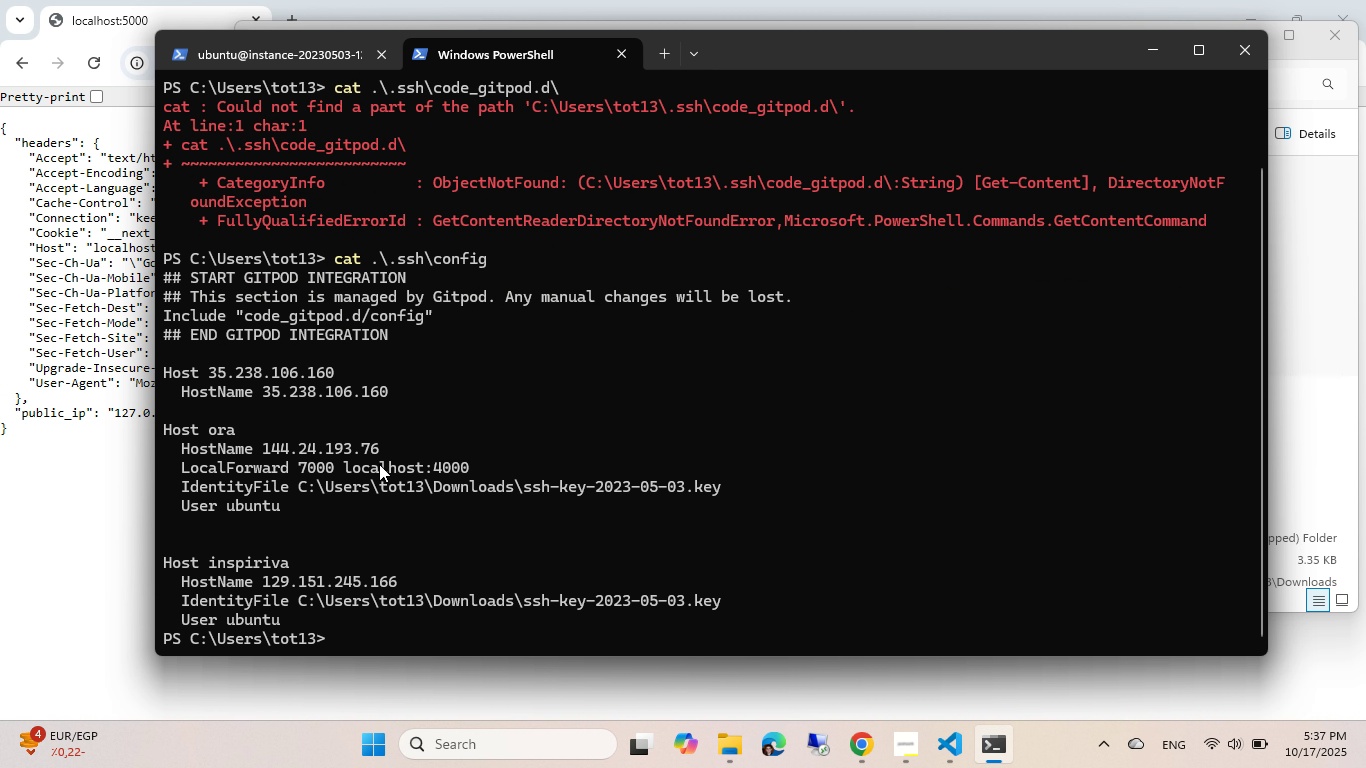 
left_click_drag(start_coordinate=[379, 464], to_coordinate=[371, 440])
 